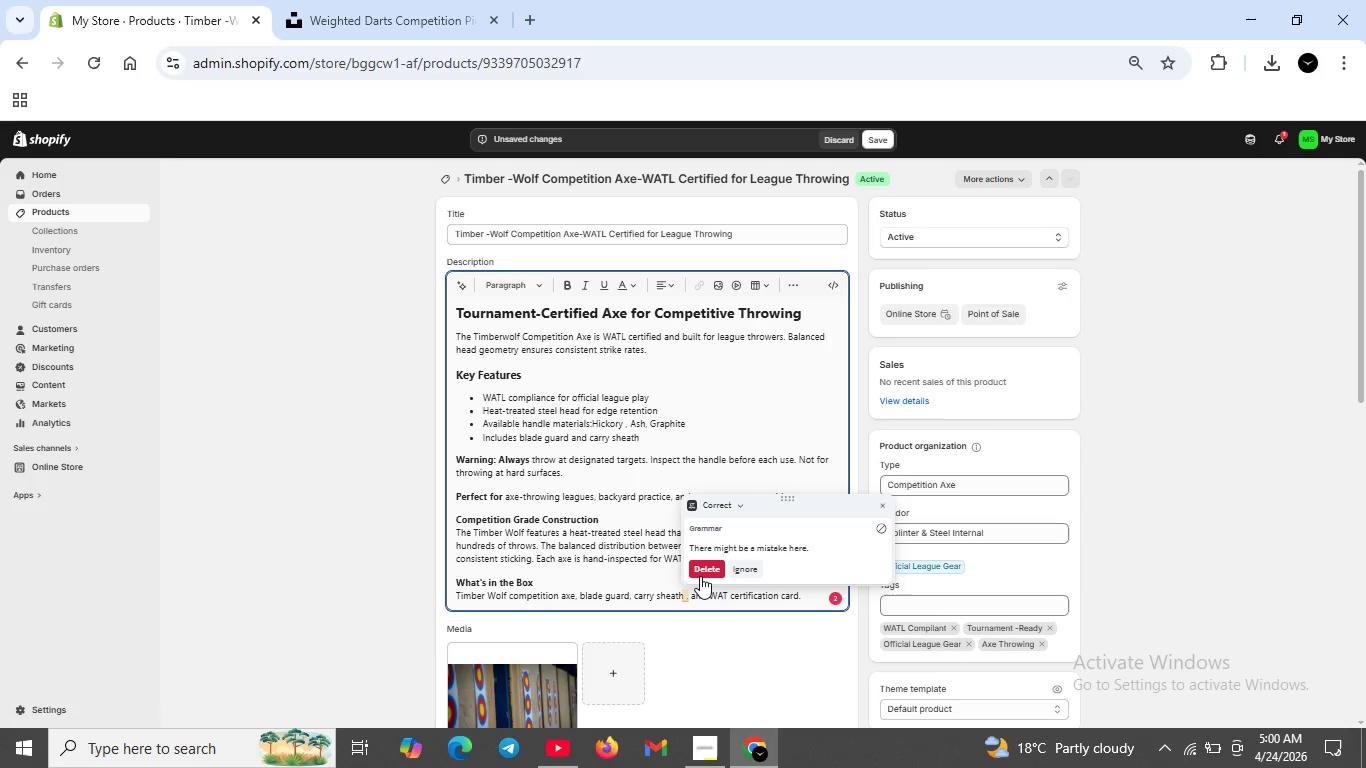 
left_click([700, 576])
 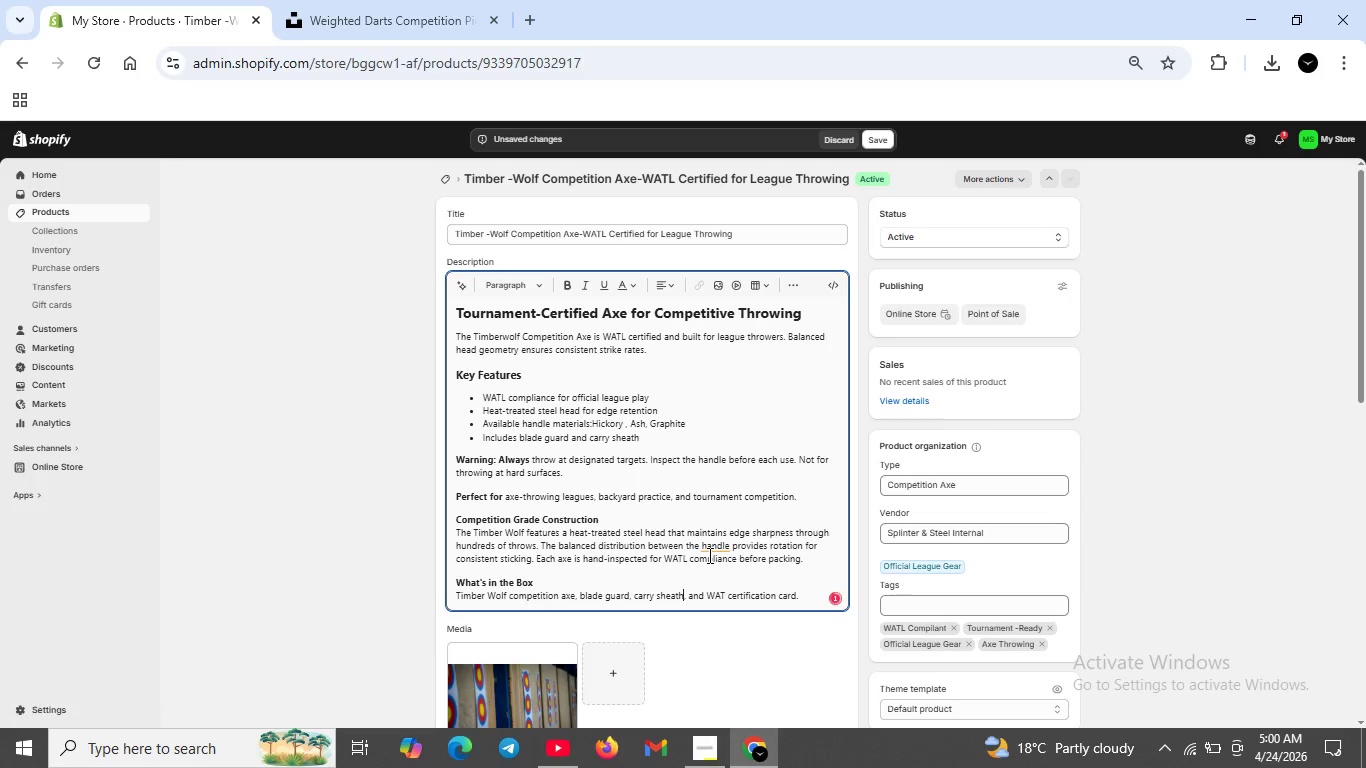 
left_click([708, 555])
 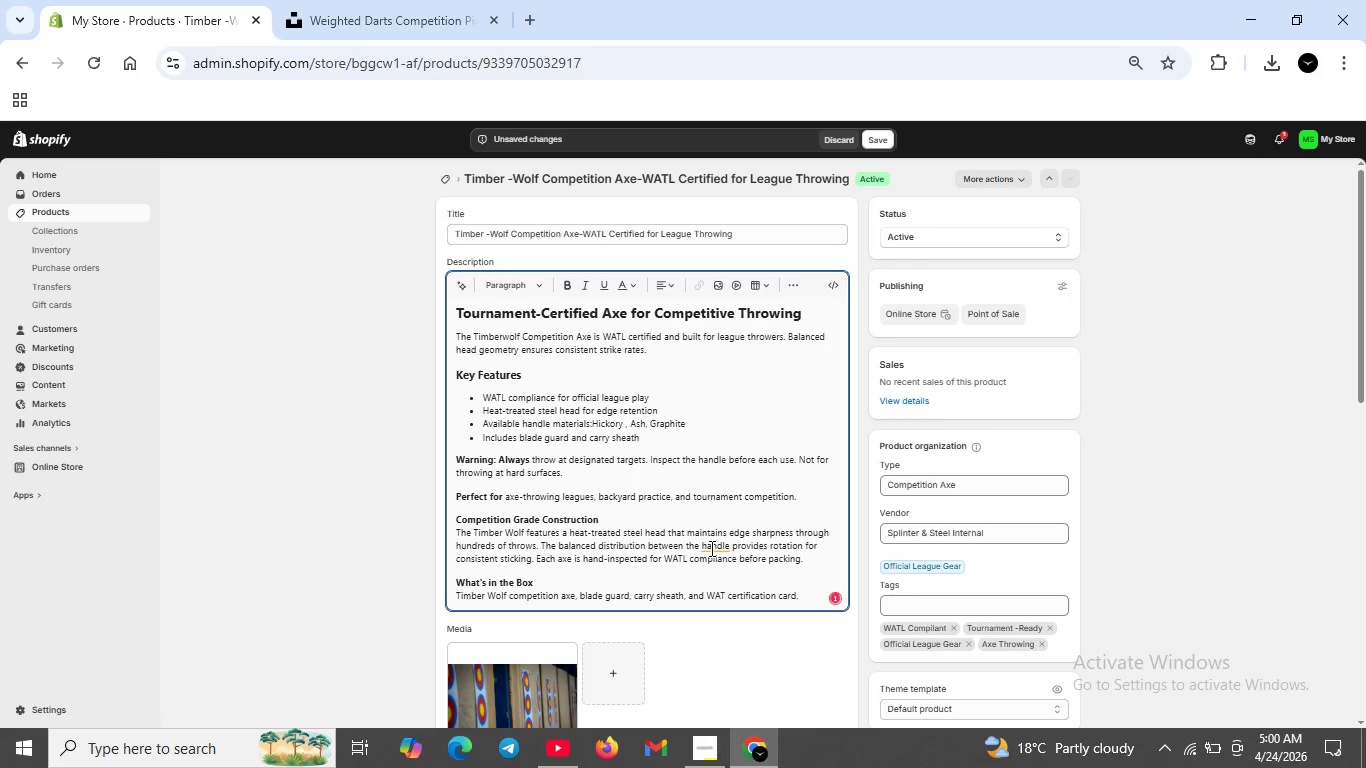 
left_click([710, 548])
 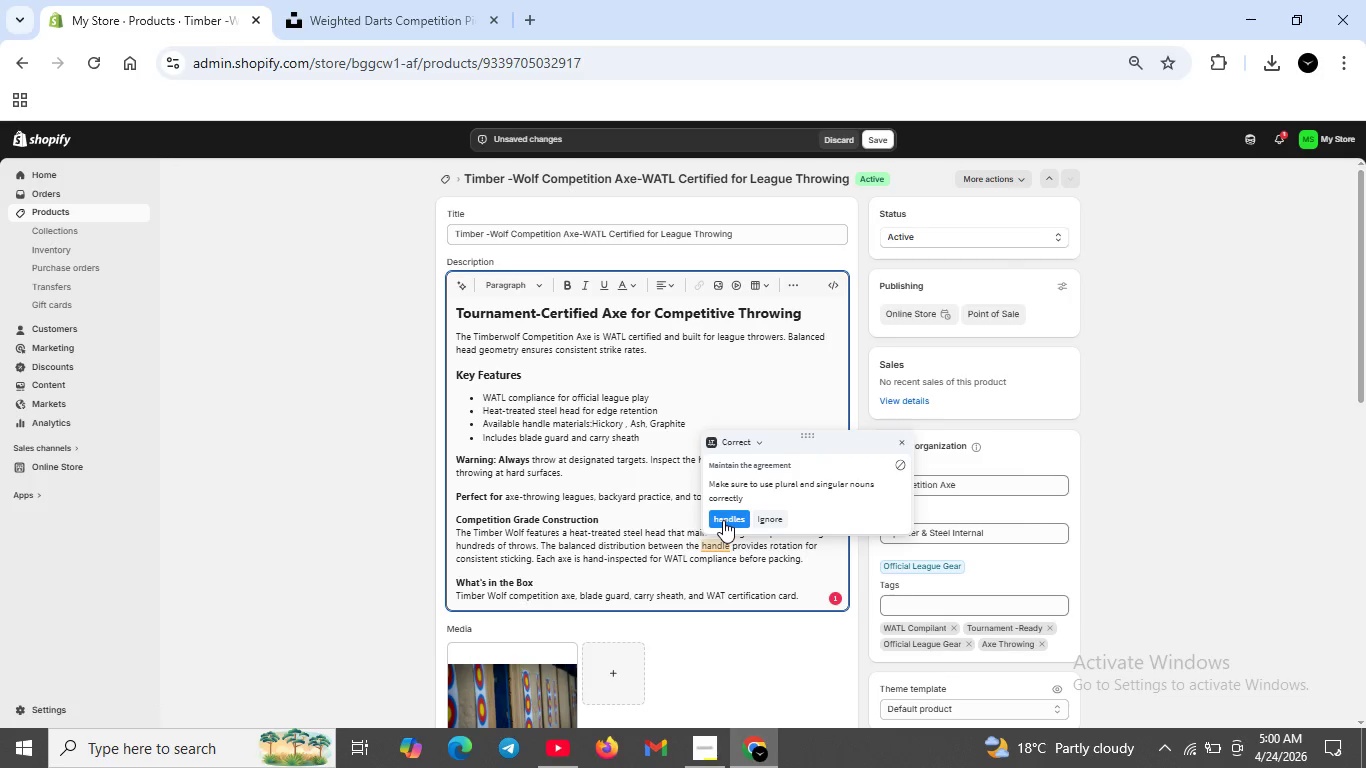 
left_click([723, 520])
 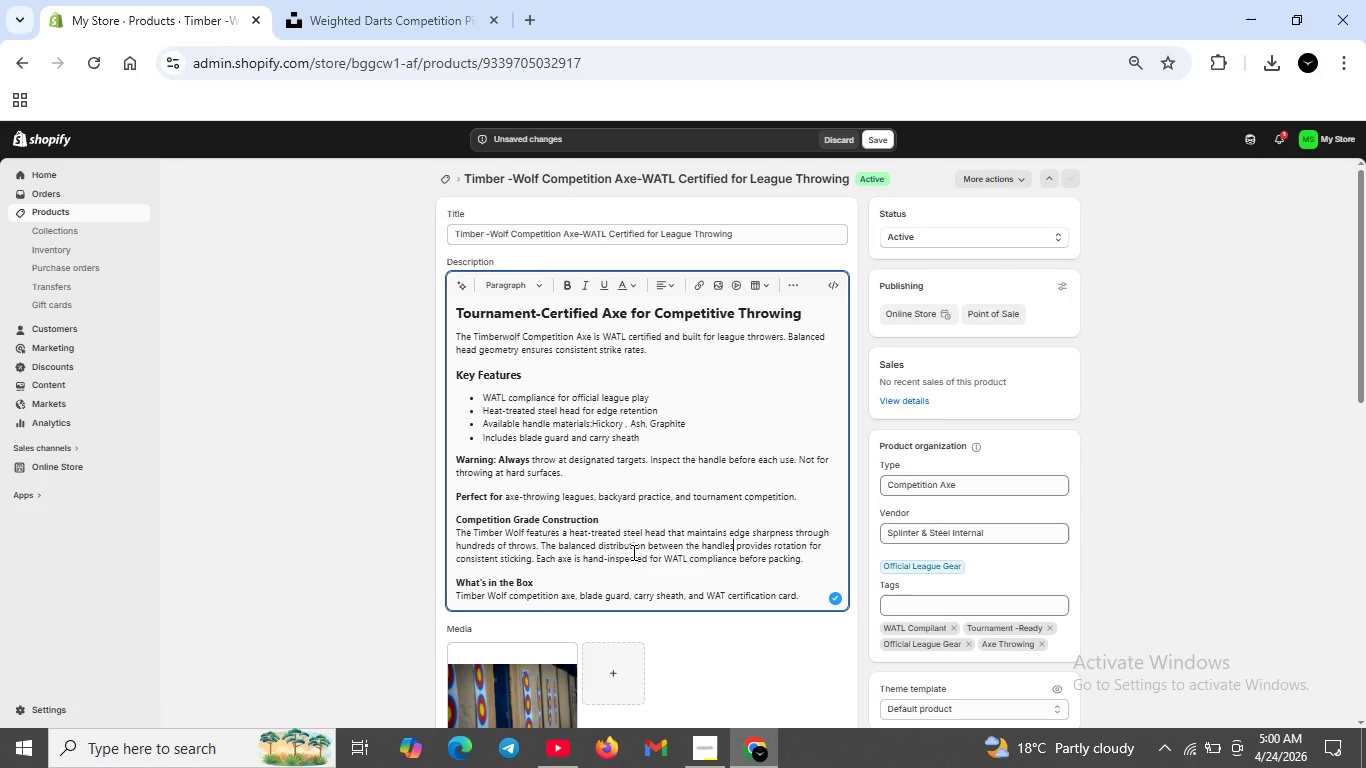 
wait(7.19)
 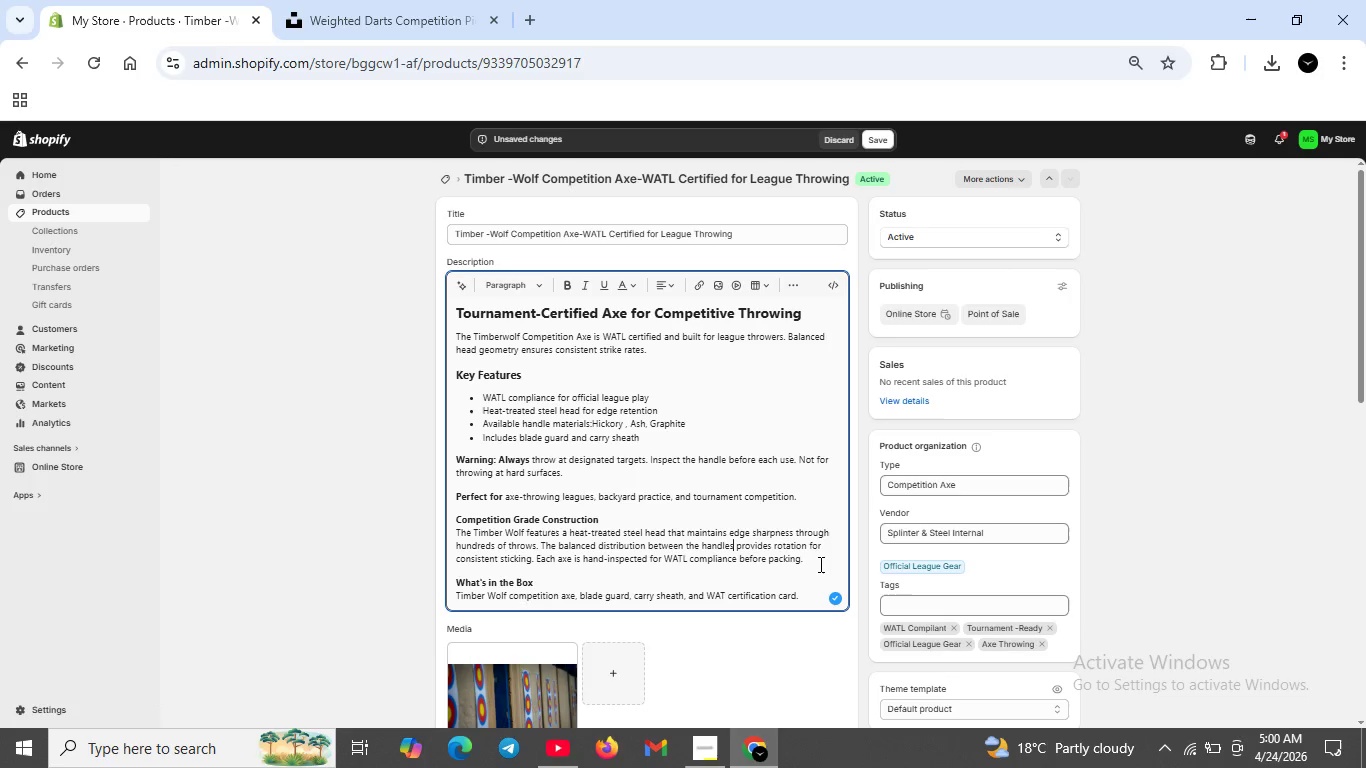 
left_click([881, 132])
 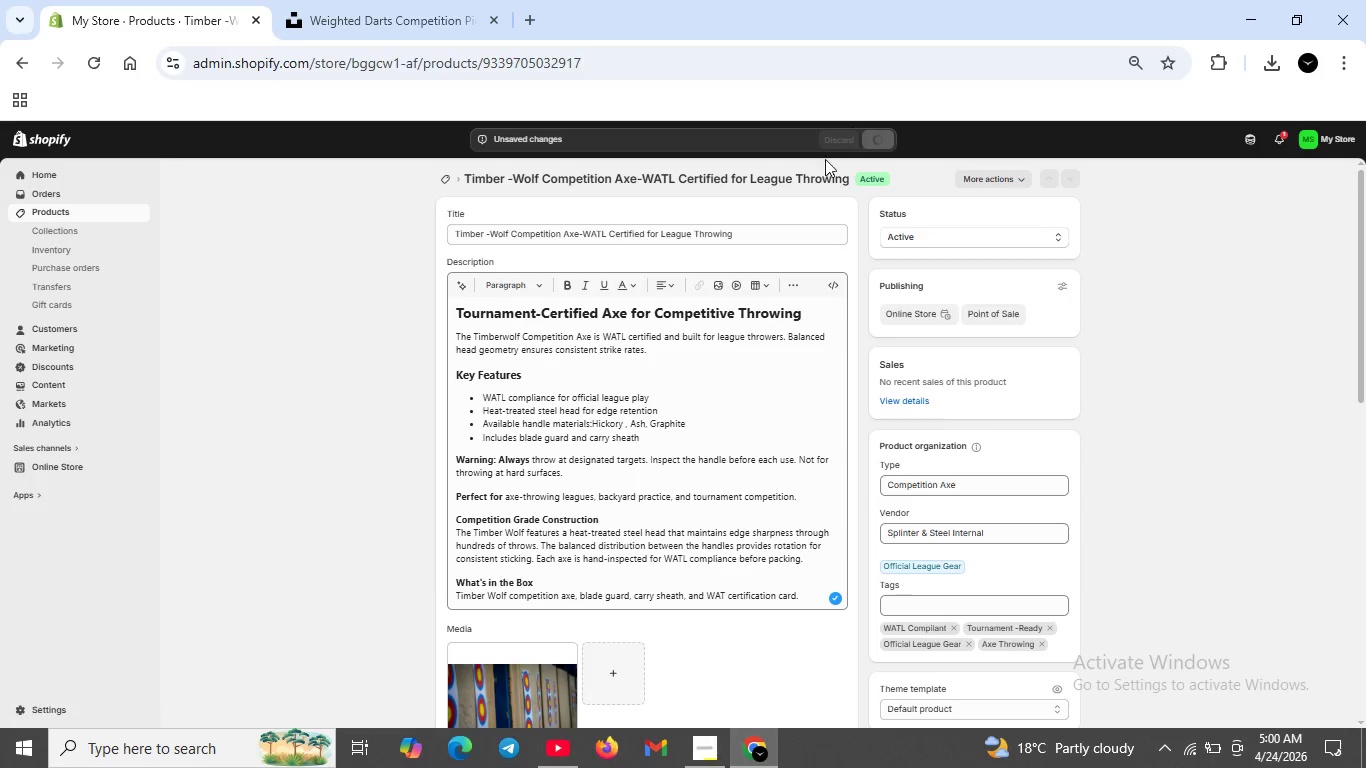 
wait(5.22)
 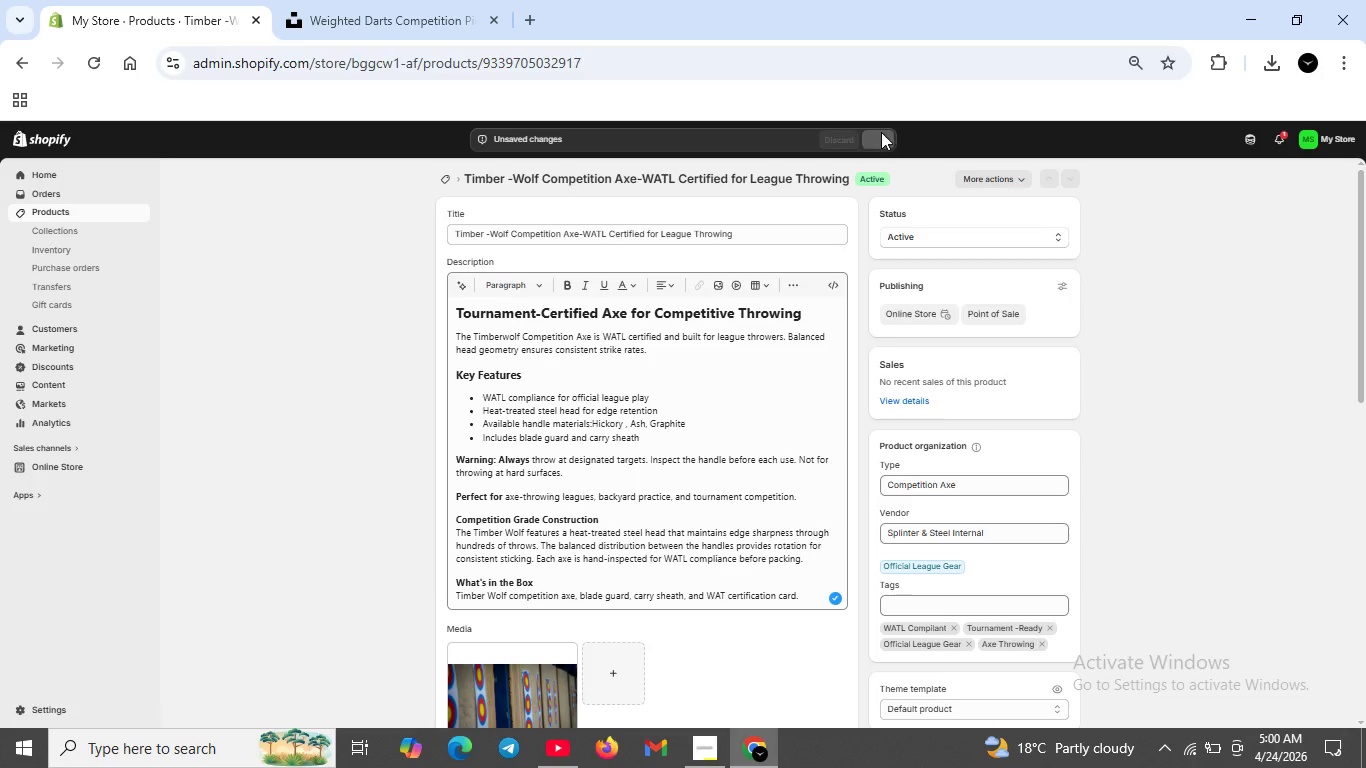 
left_click([441, 173])
 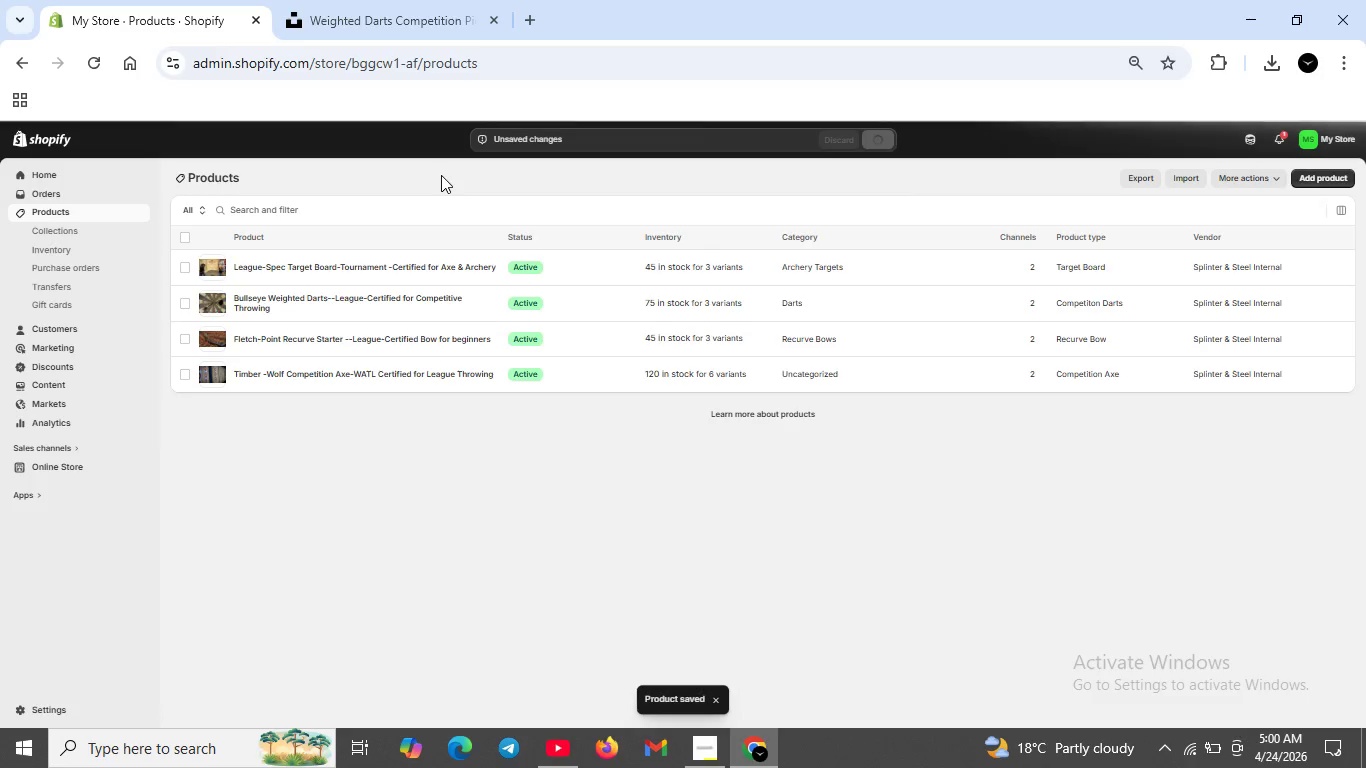 
wait(10.05)
 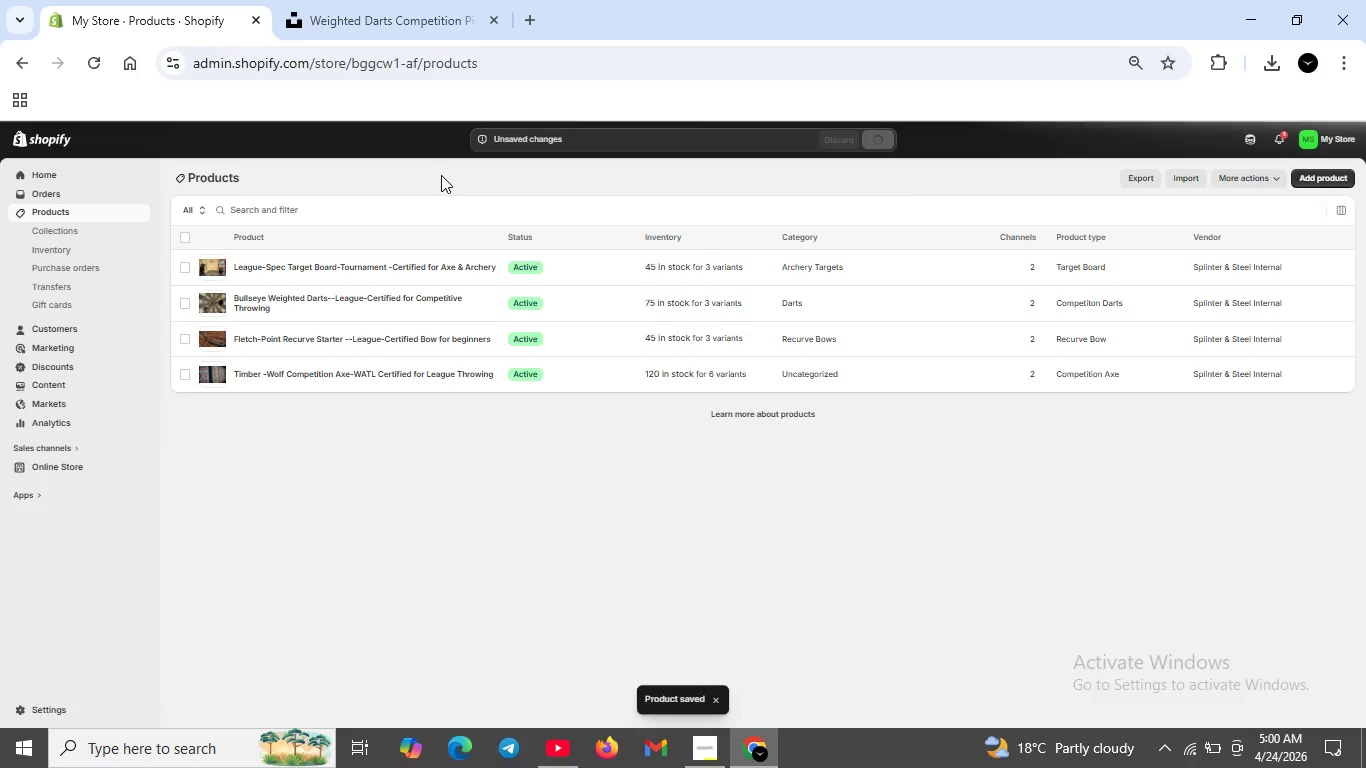 
double_click([322, 373])
 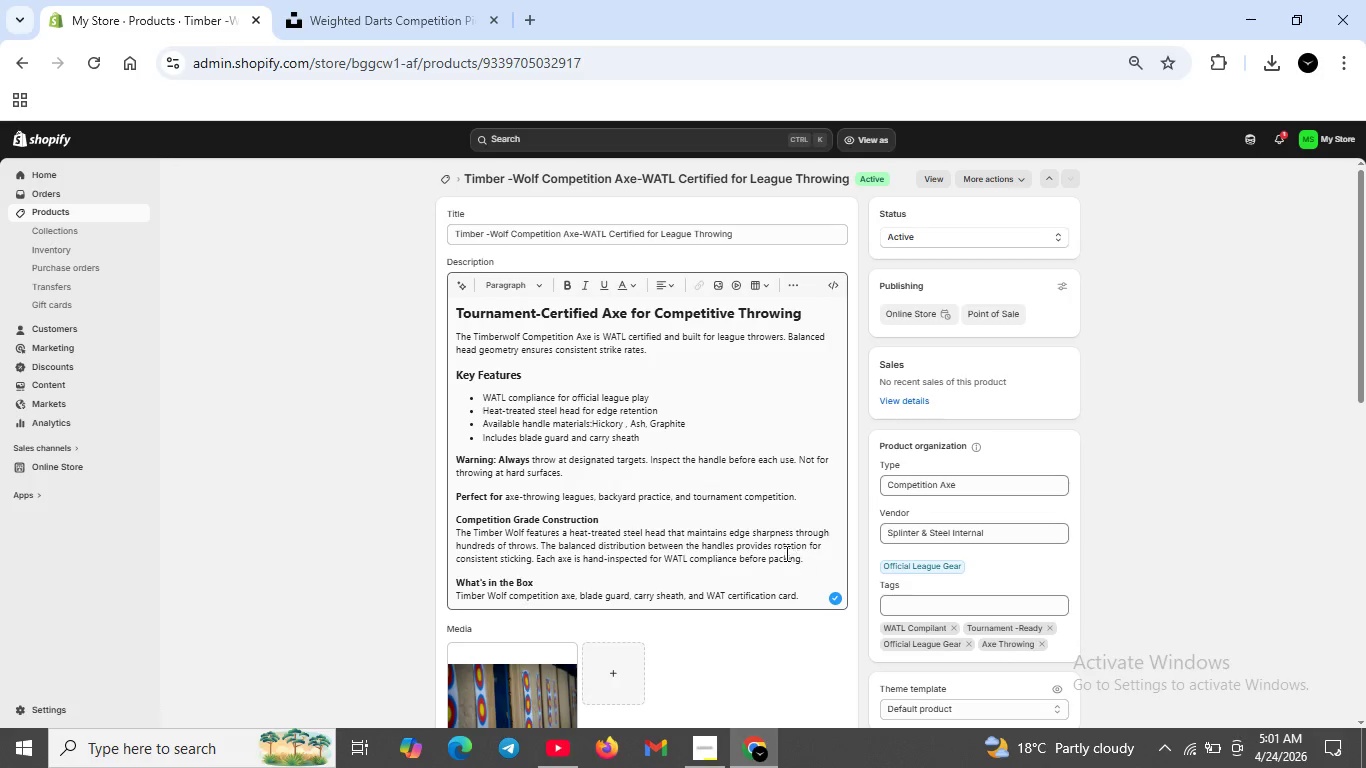 
wait(16.67)
 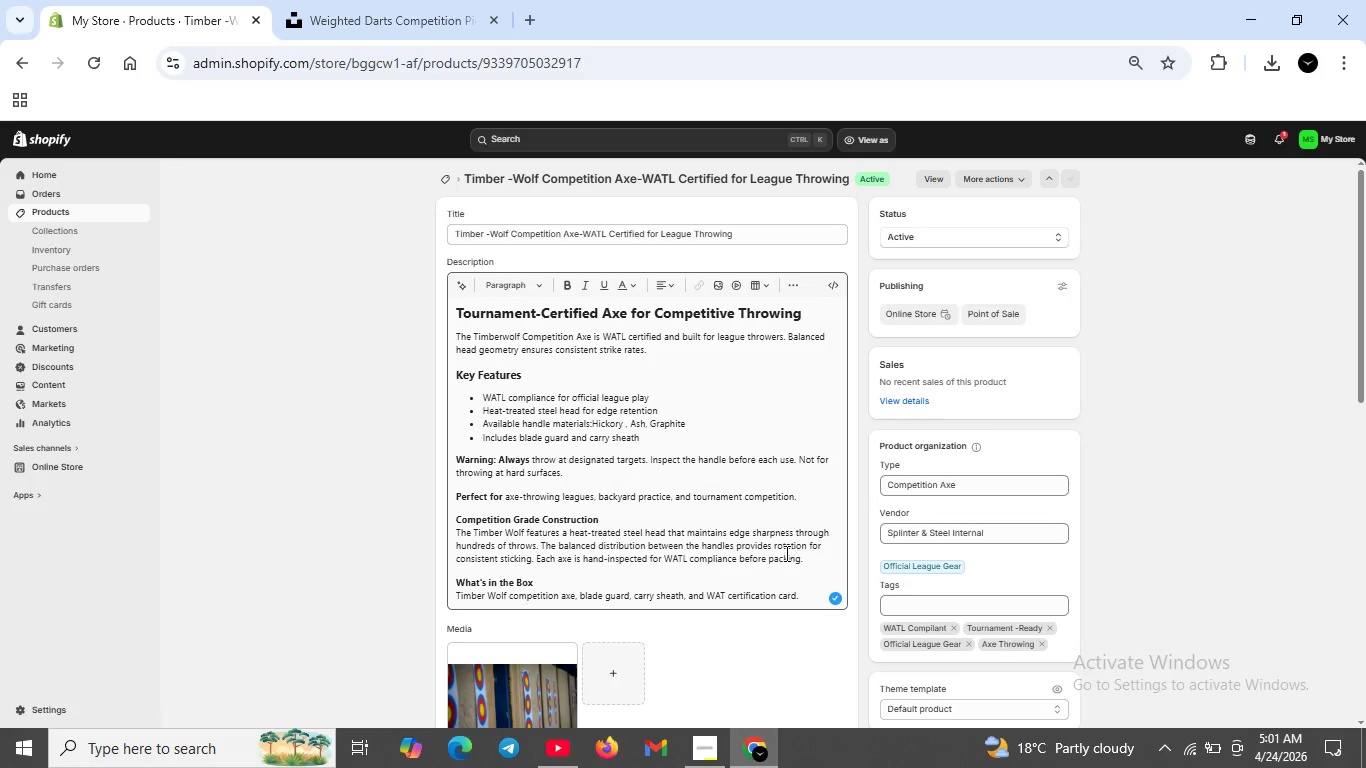 
scroll: coordinate [602, 540], scroll_direction: up, amount: 2.0
 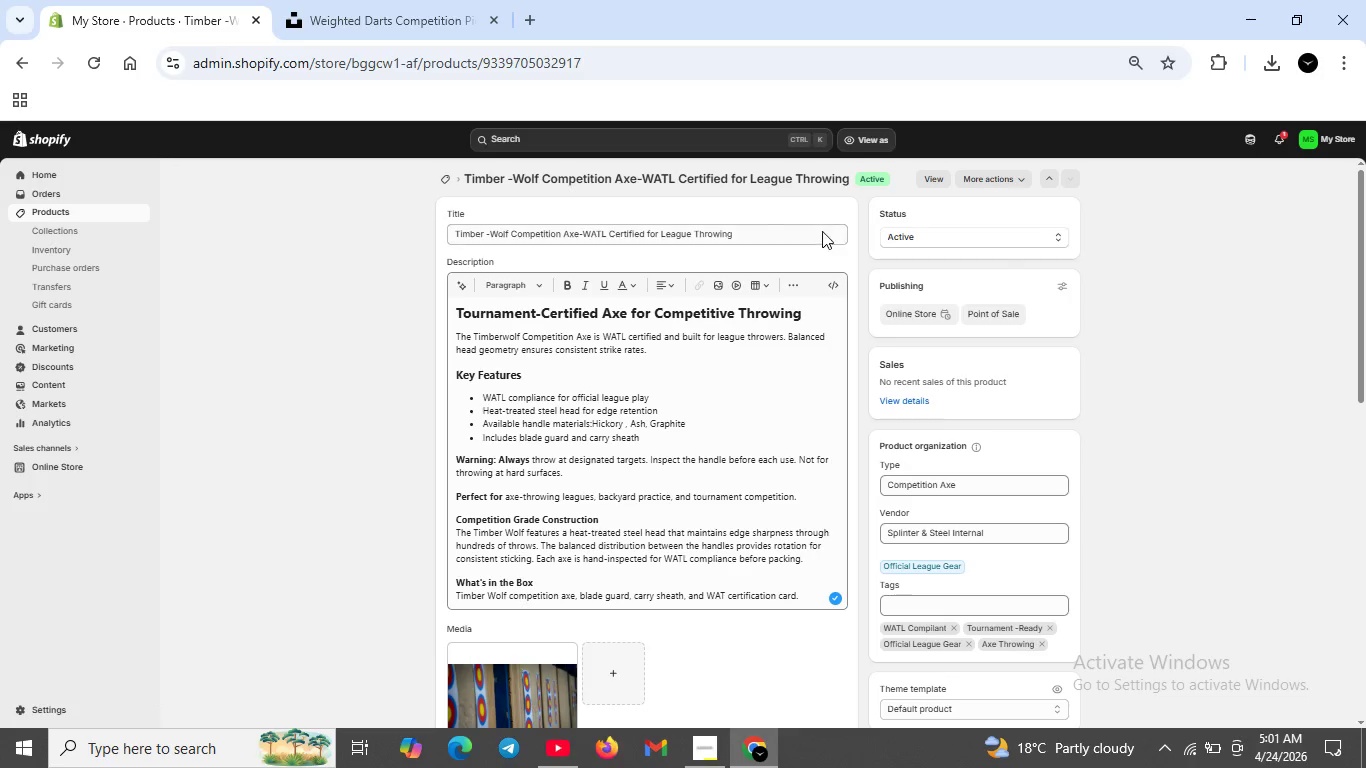 
wait(5.35)
 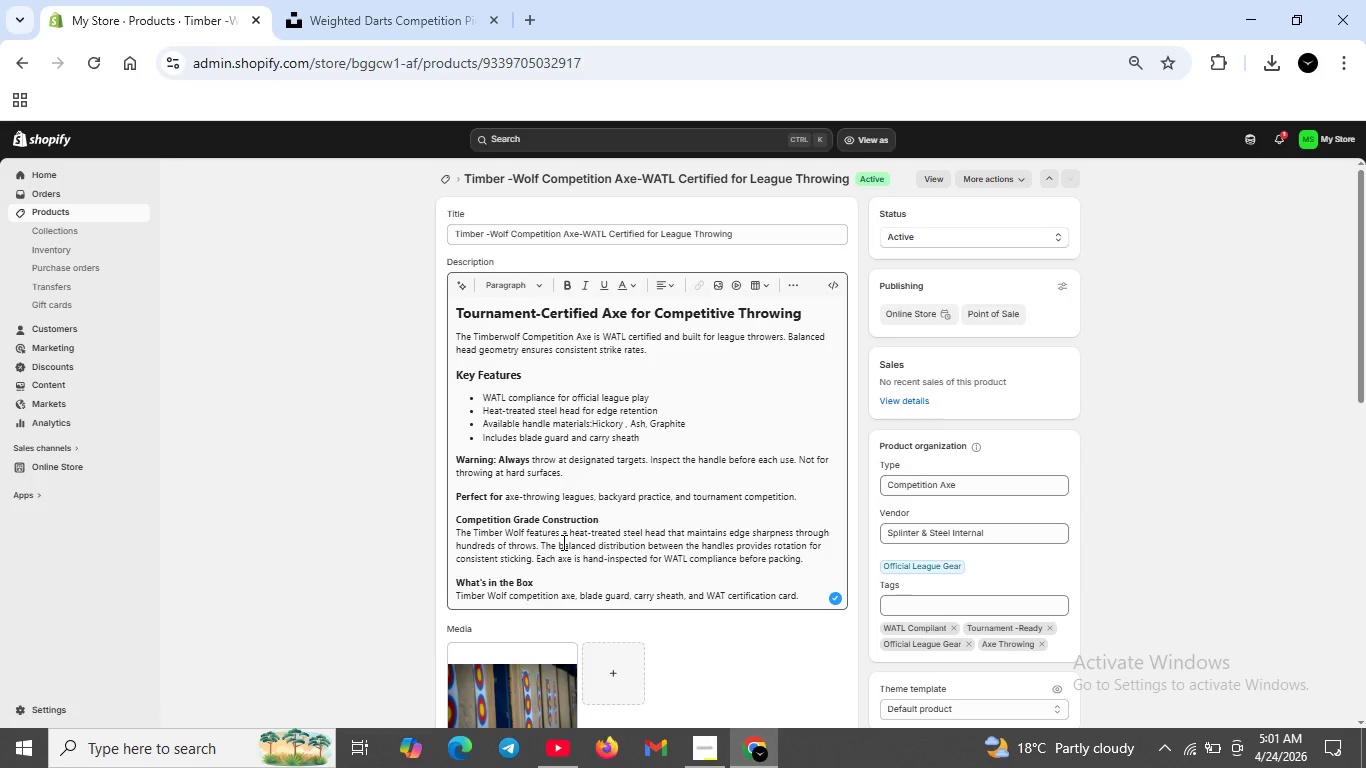 
left_click([450, 178])
 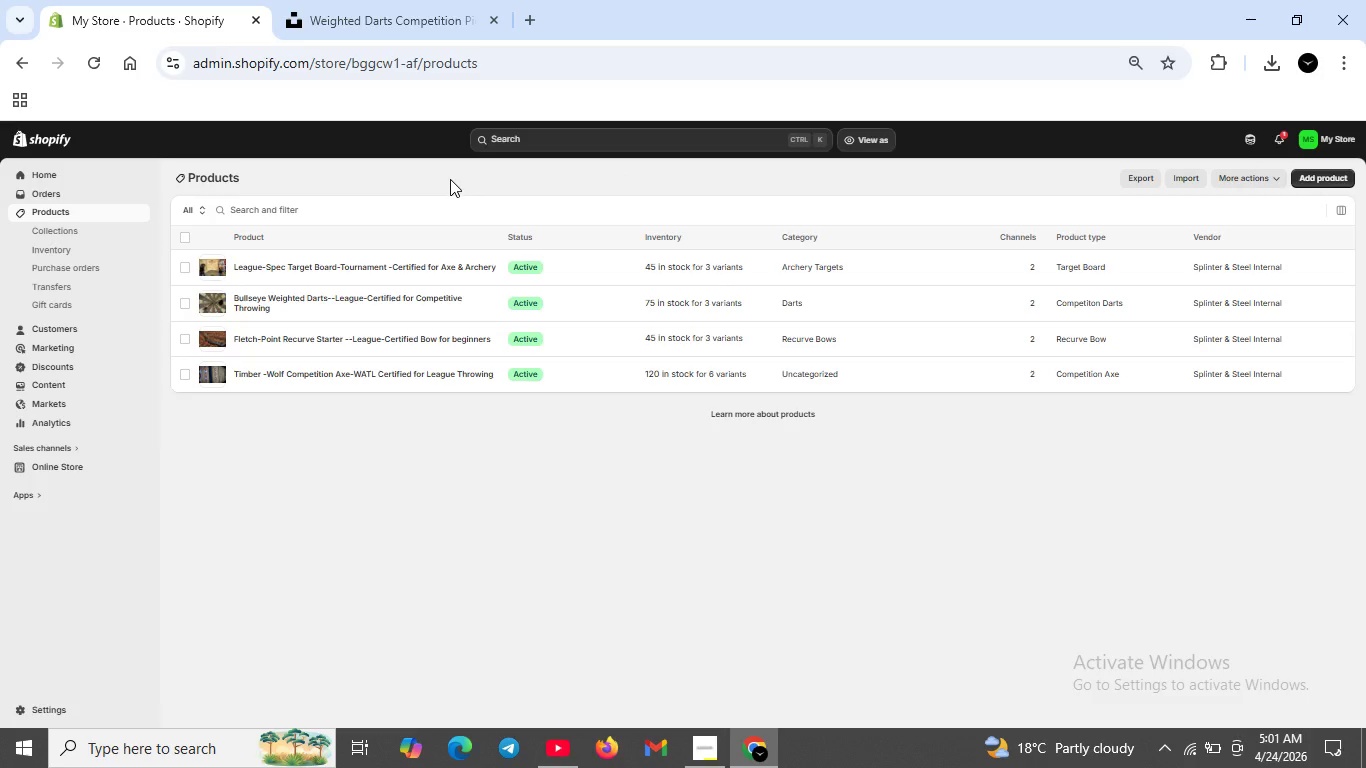 
wait(6.33)
 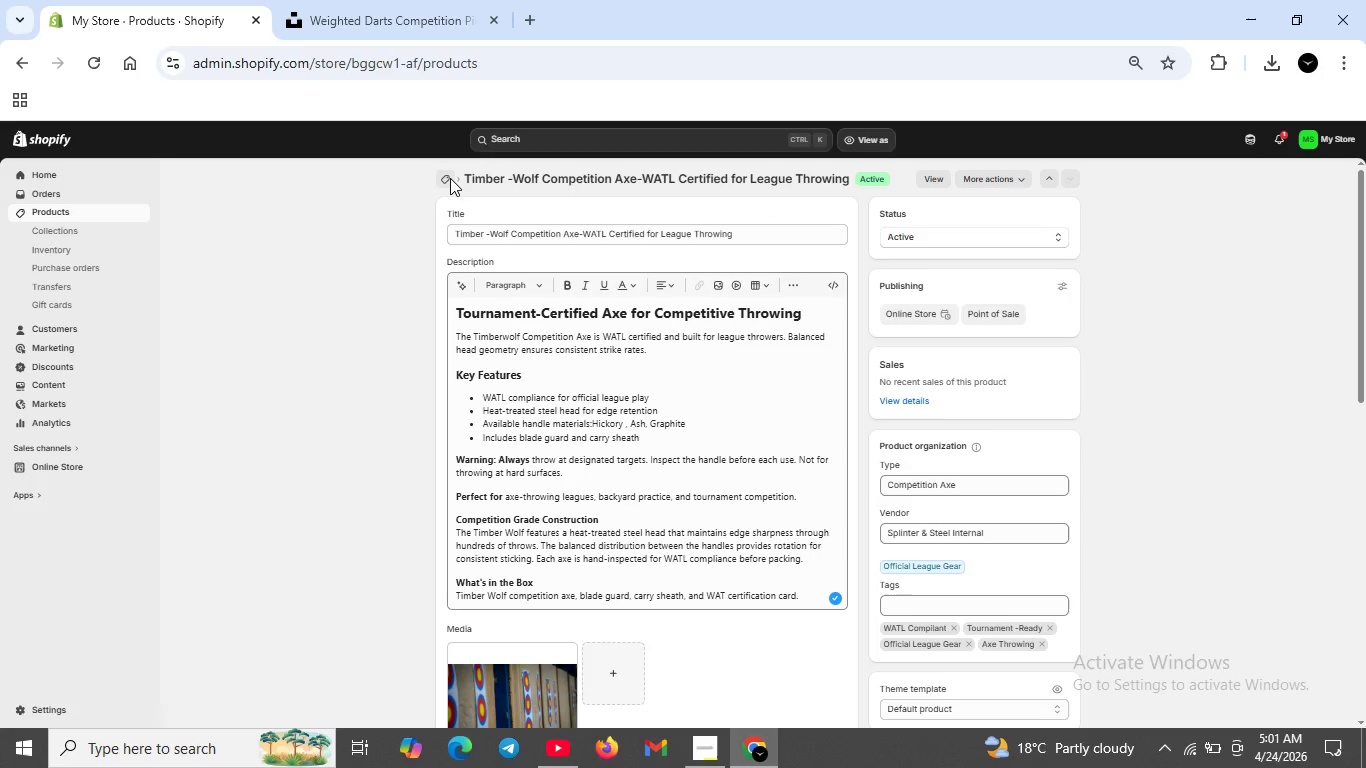 
double_click([358, 295])
 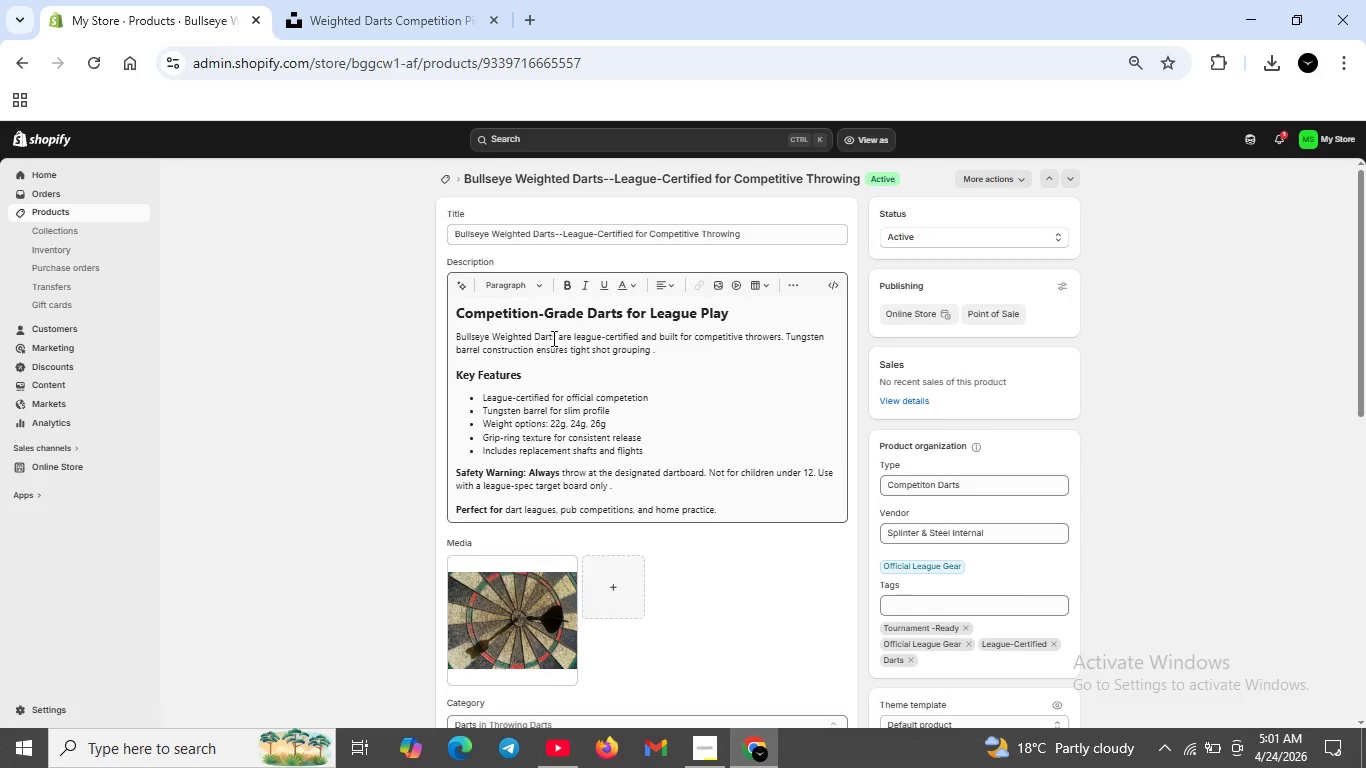 
wait(7.88)
 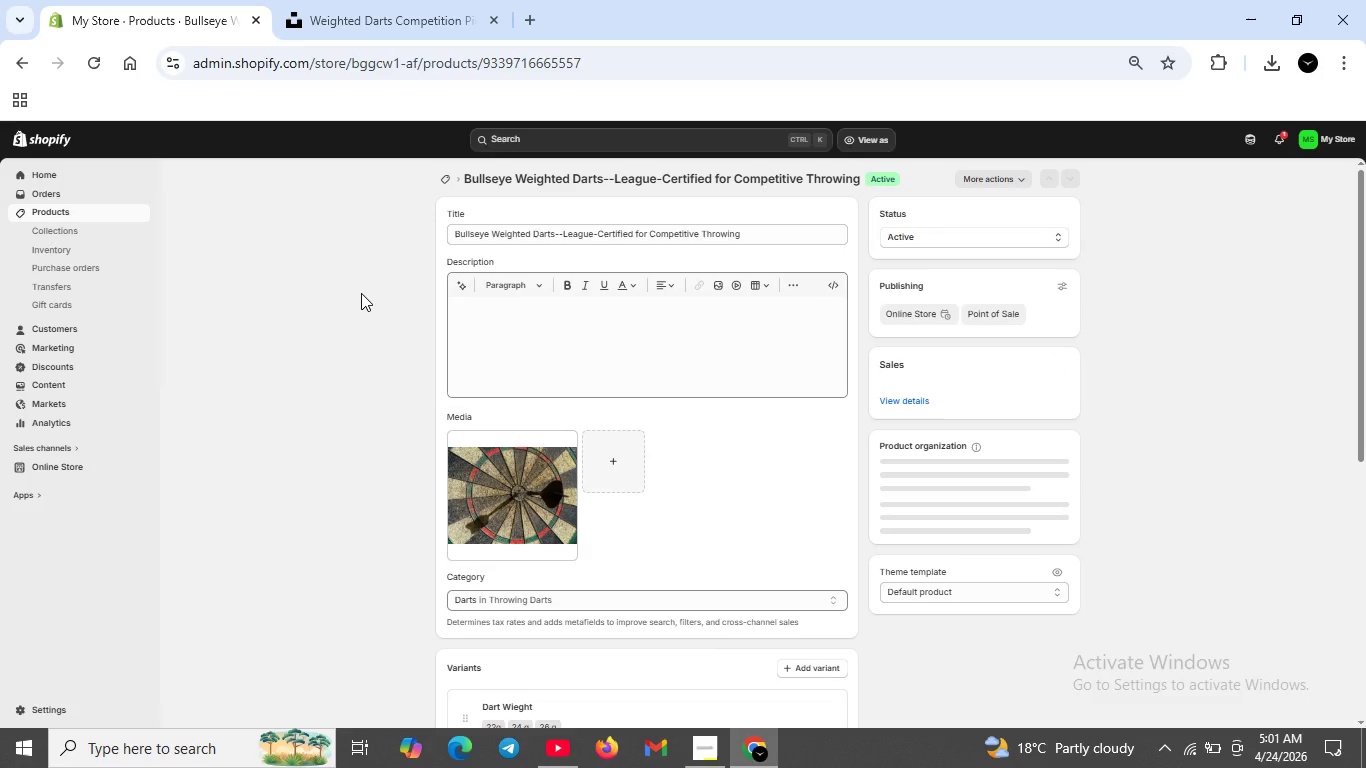 
left_click([837, 287])
 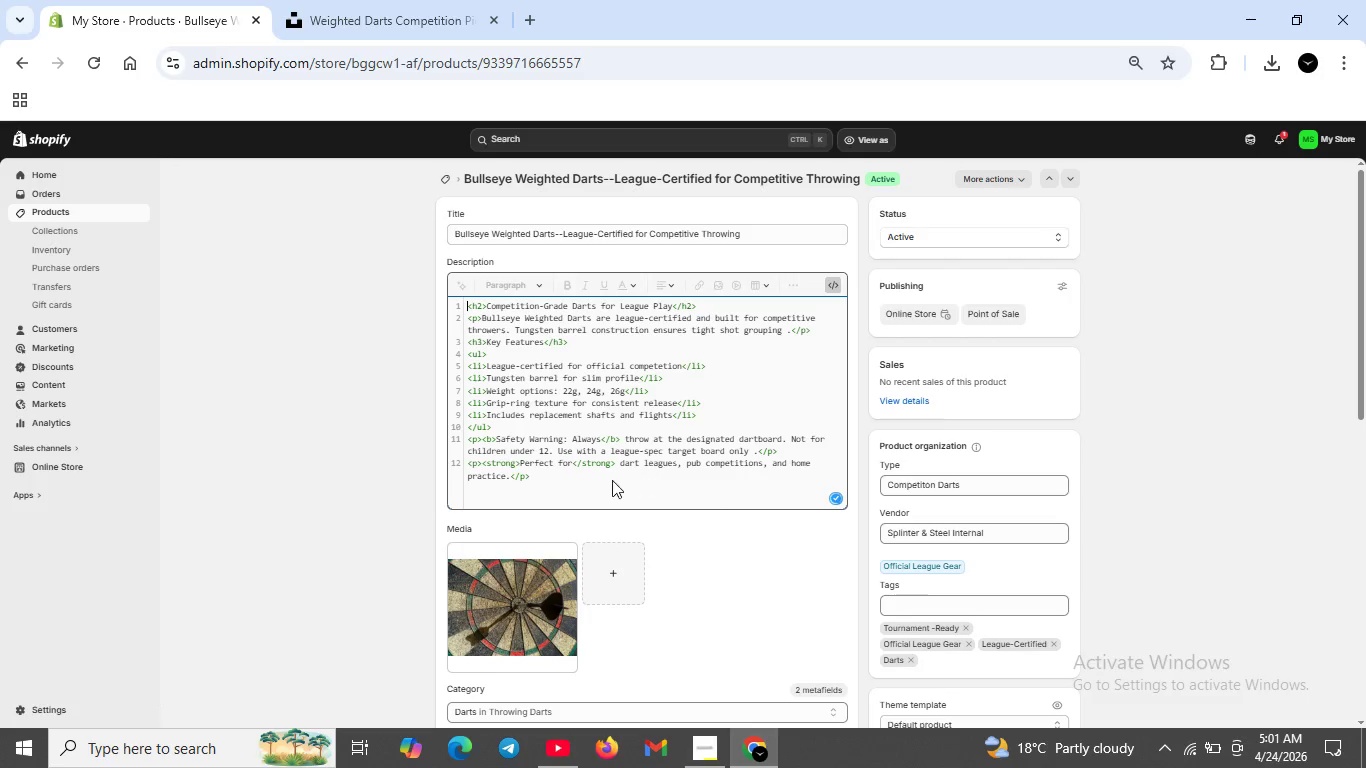 
left_click([591, 480])
 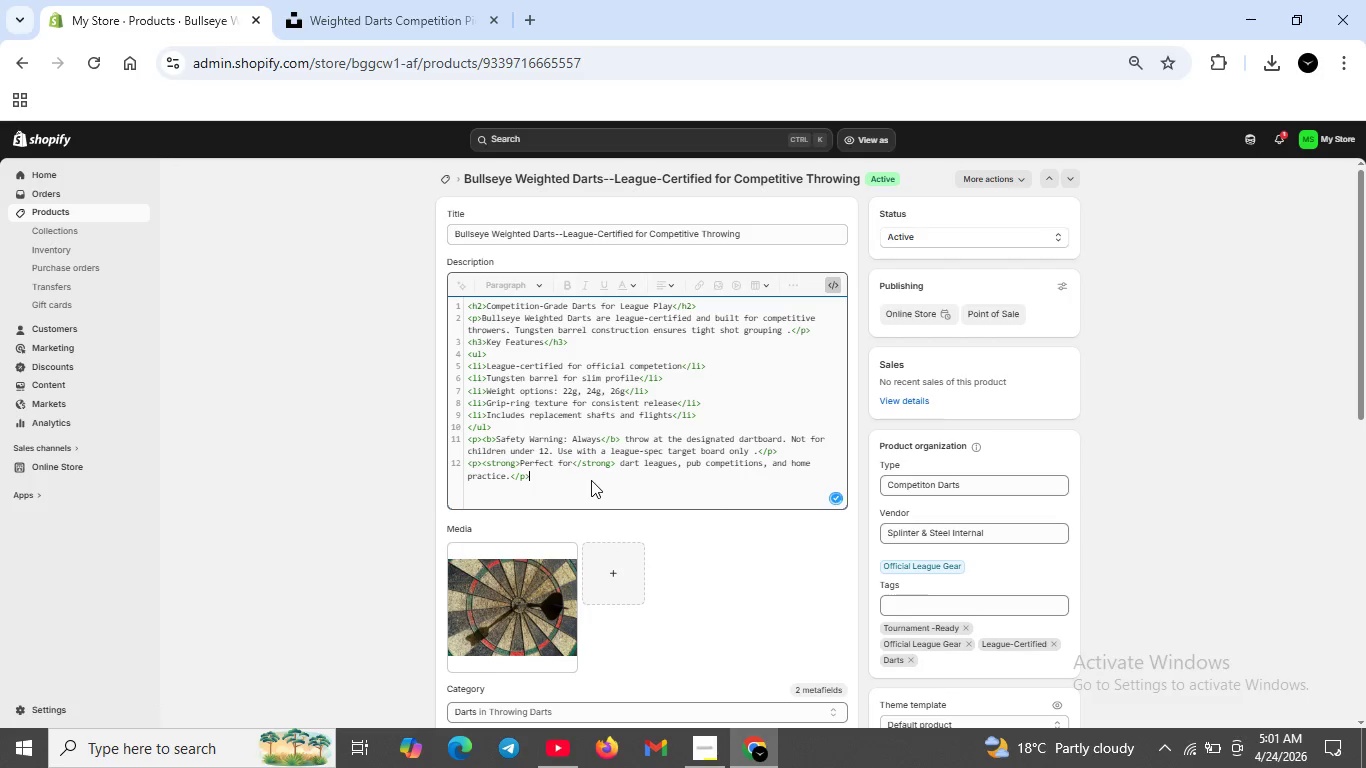 
key(Shift+ShiftRight)
 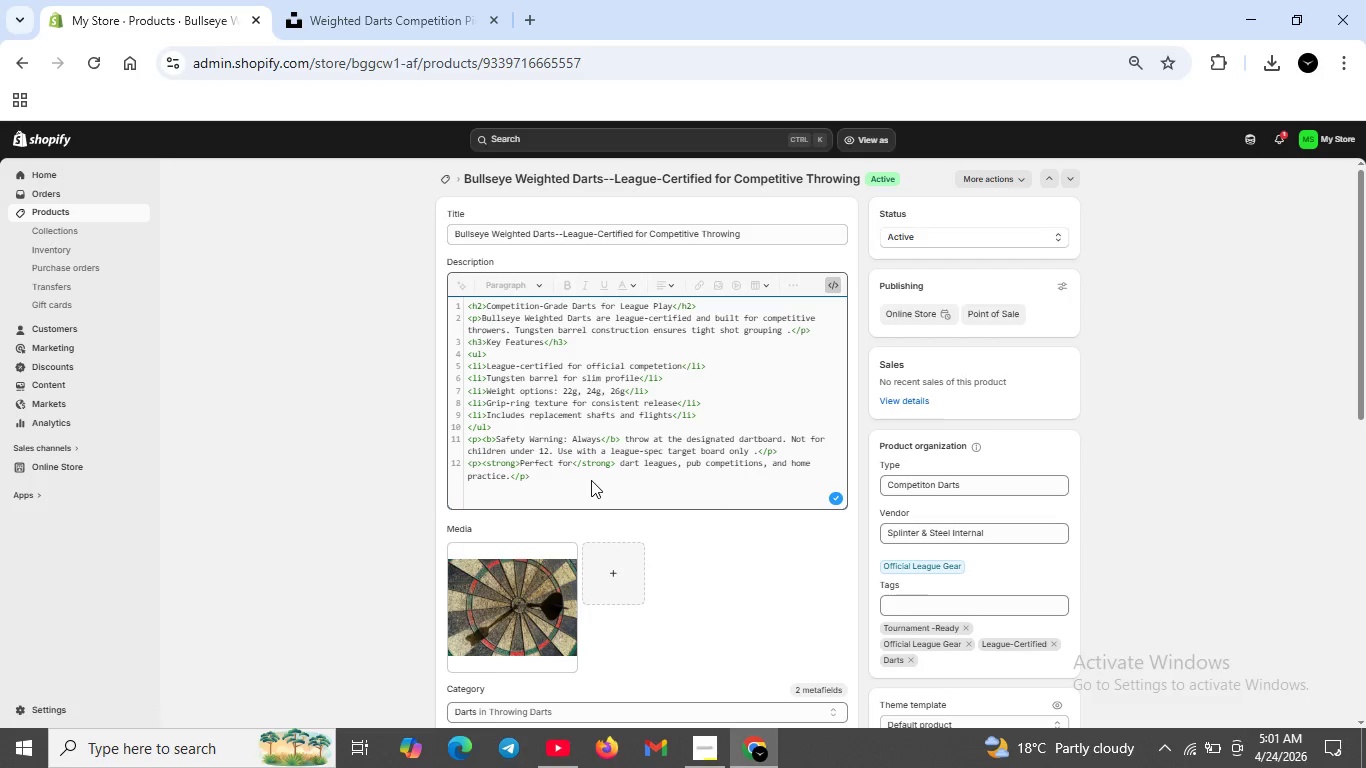 
key(Shift+Enter)
 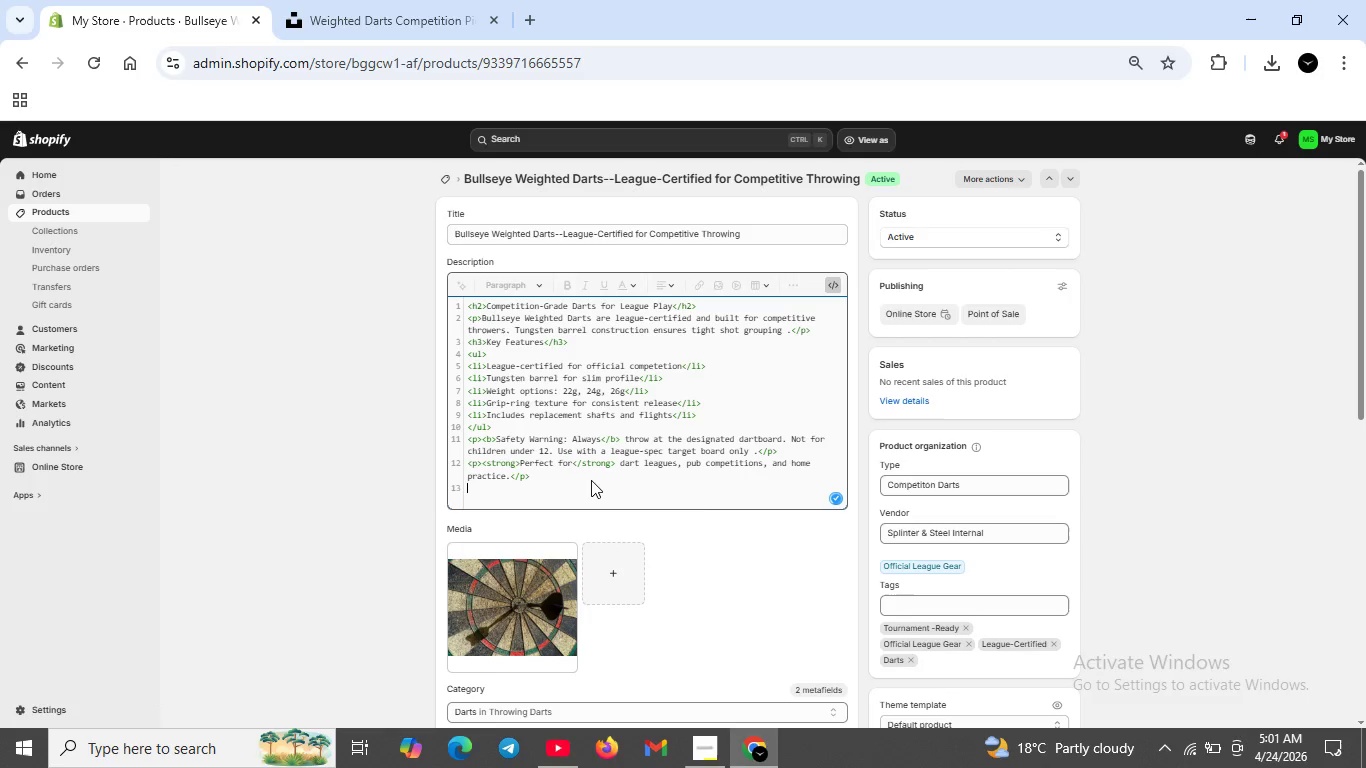 
type(<p><strong>Pros)
key(Backspace)
type(fessional -gR)
key(Backspace)
key(Backspace)
type(Grade Maerils</strong><br>)
 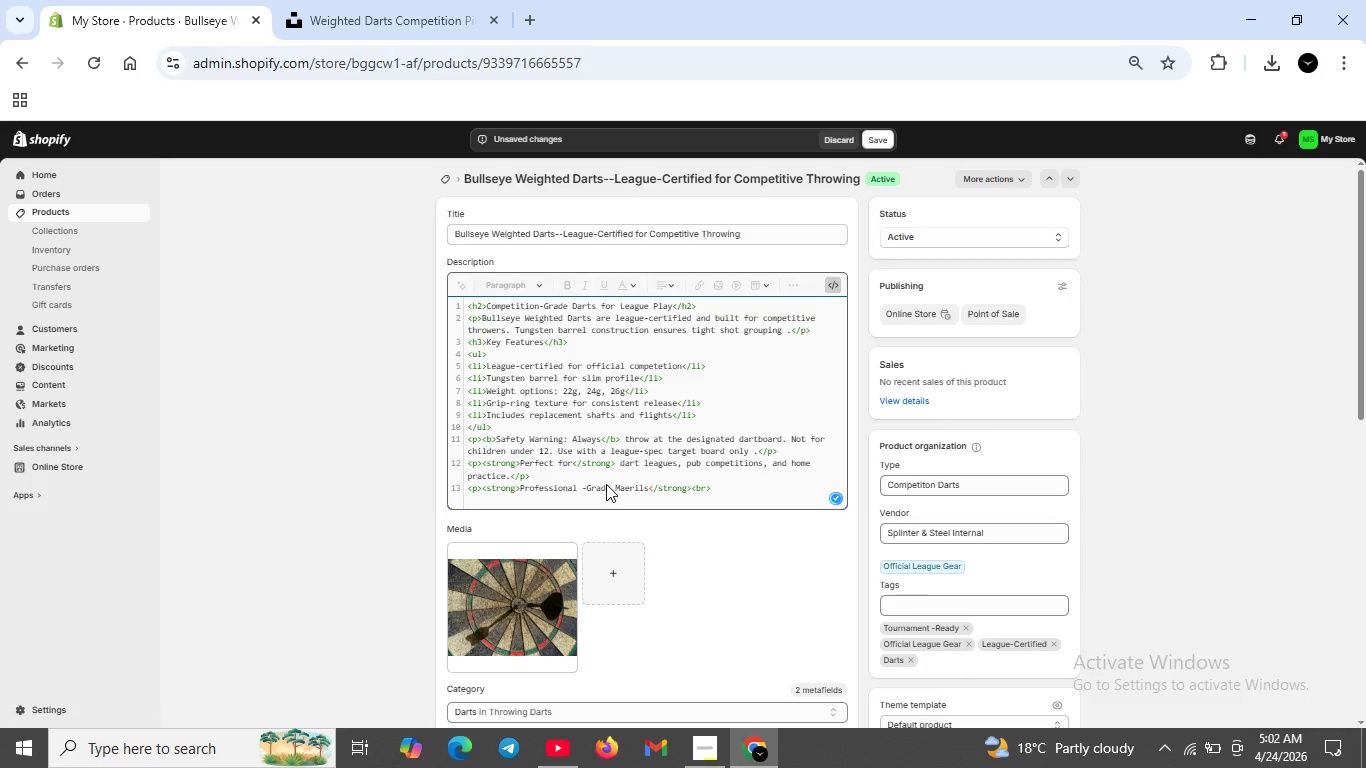 
 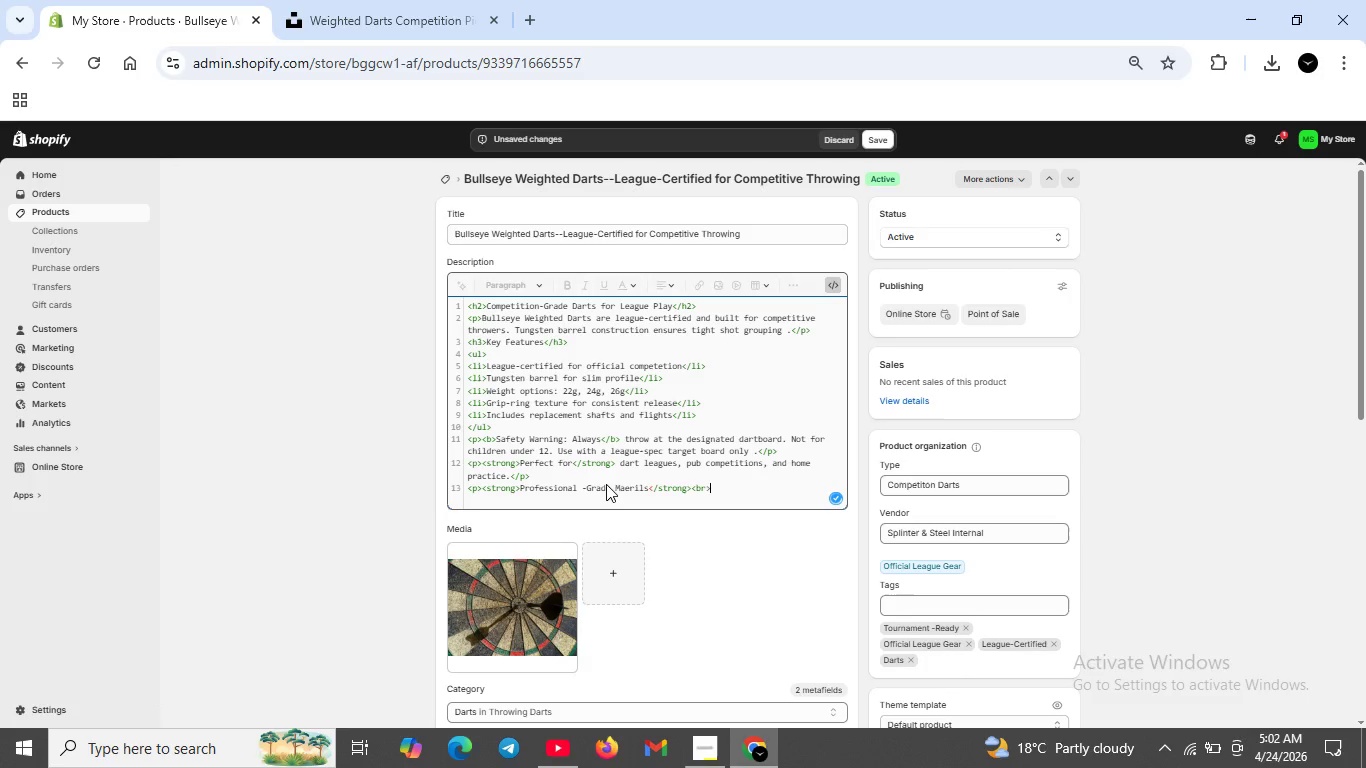 
key(Shift+Enter)
 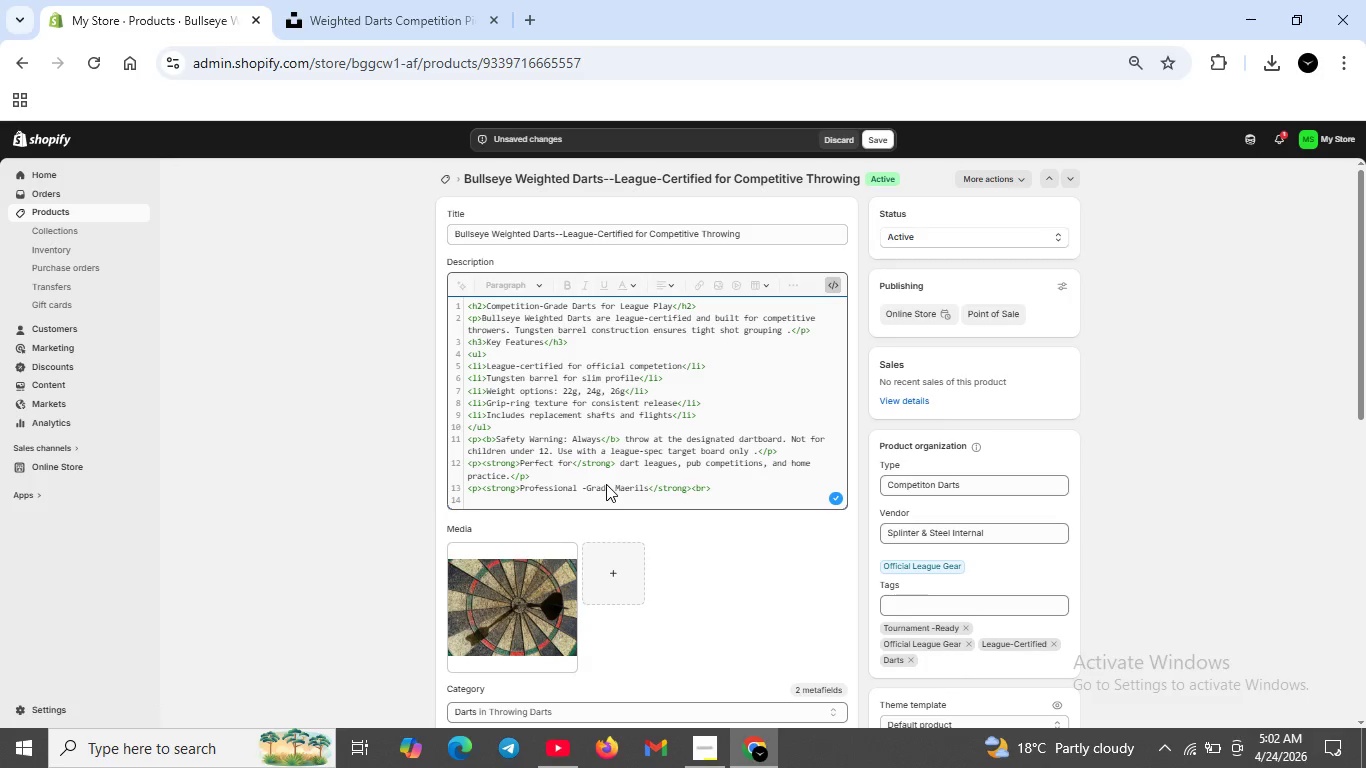 
type(The Tund)
key(Backspace)
type(gsten barel is 90)
 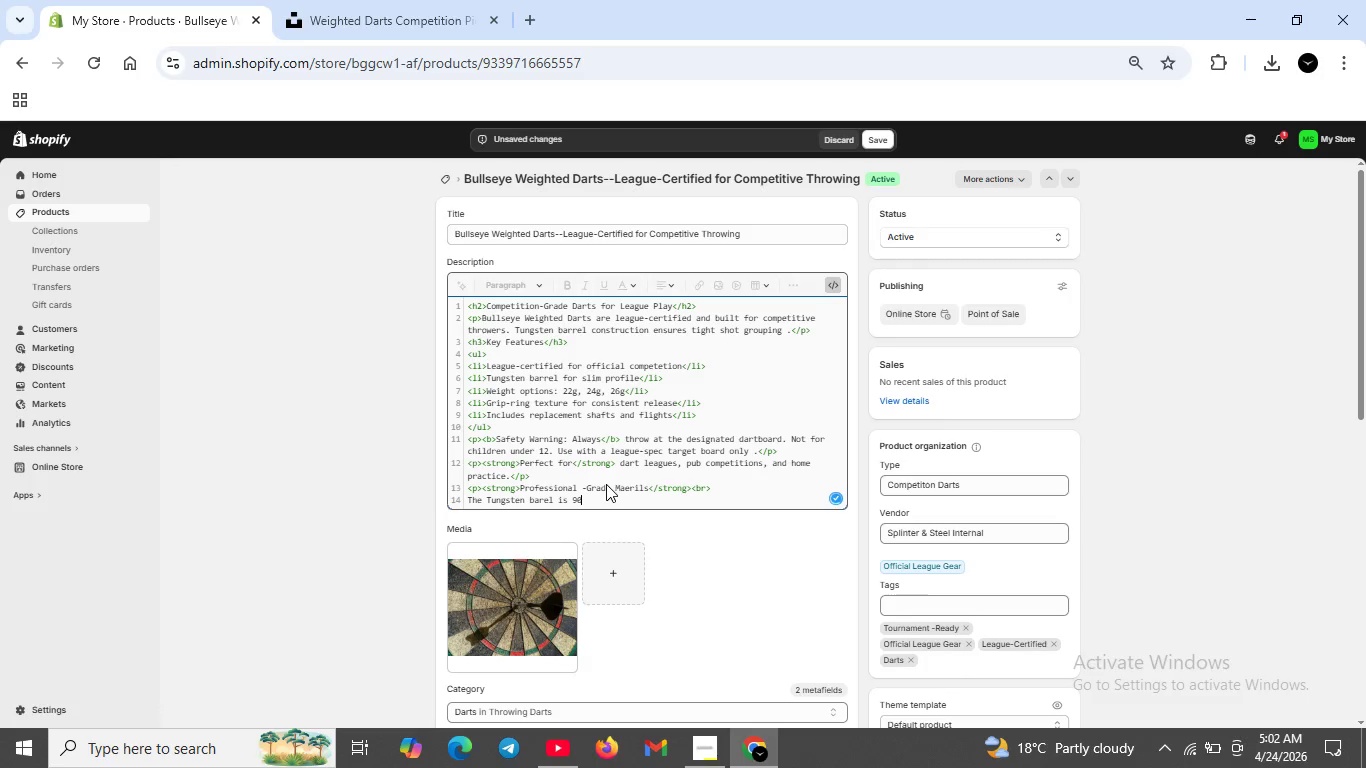 
hold_key(key=ShiftRight, duration=1.51)
 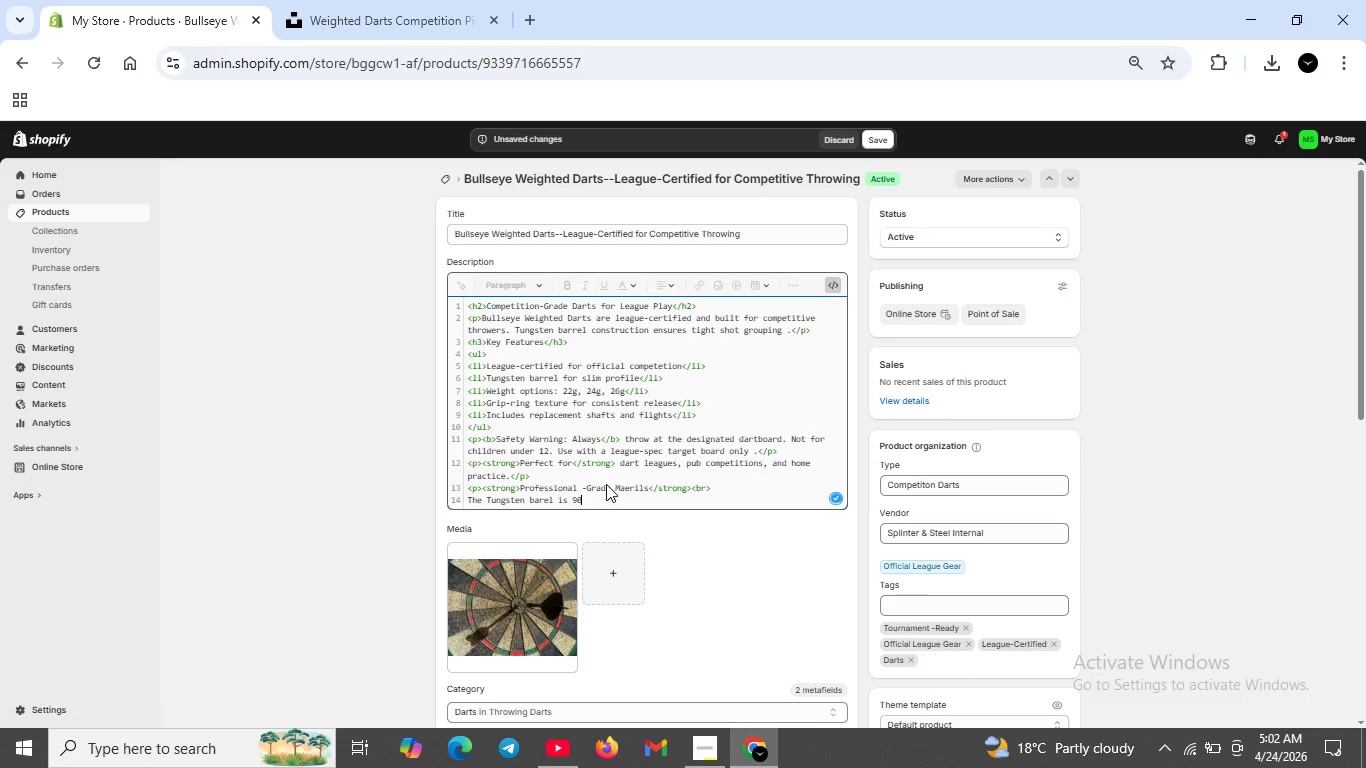 
key(Shift+5)
 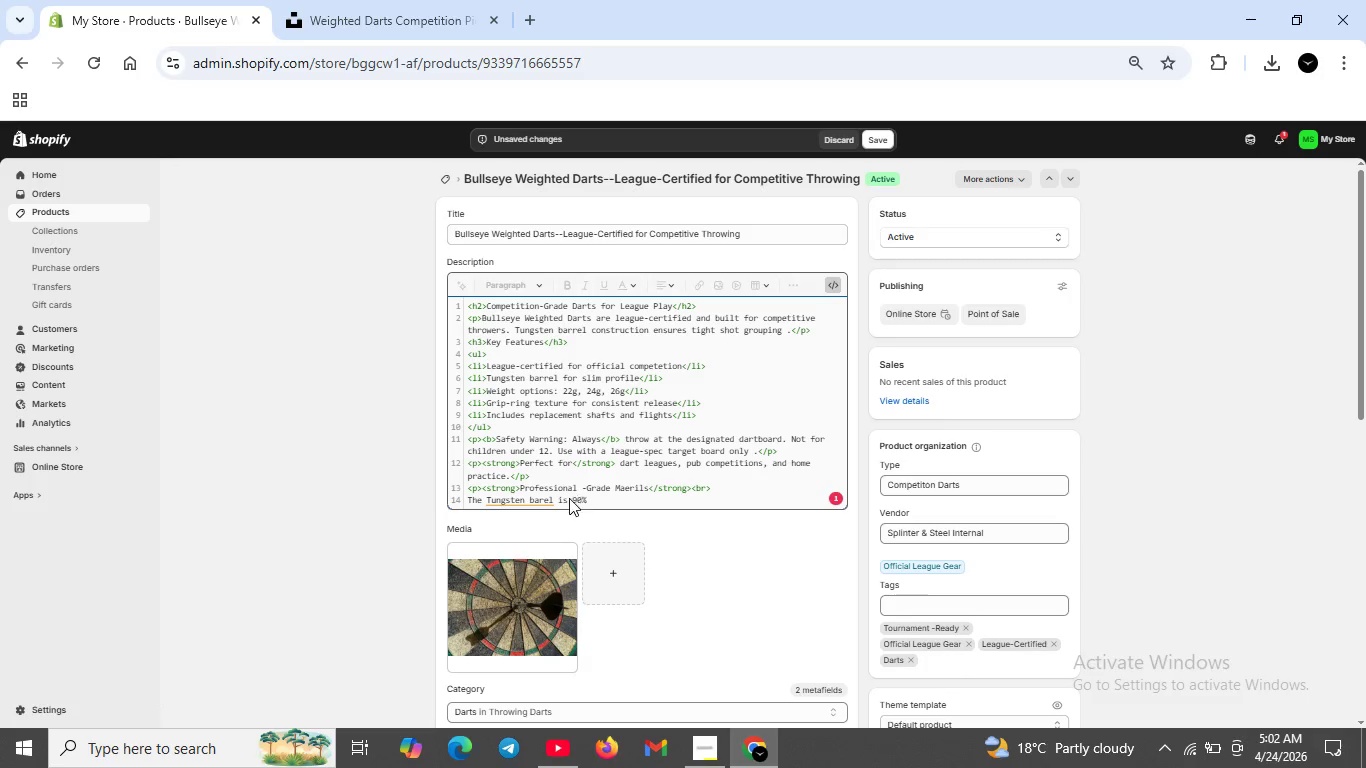 
left_click([528, 499])
 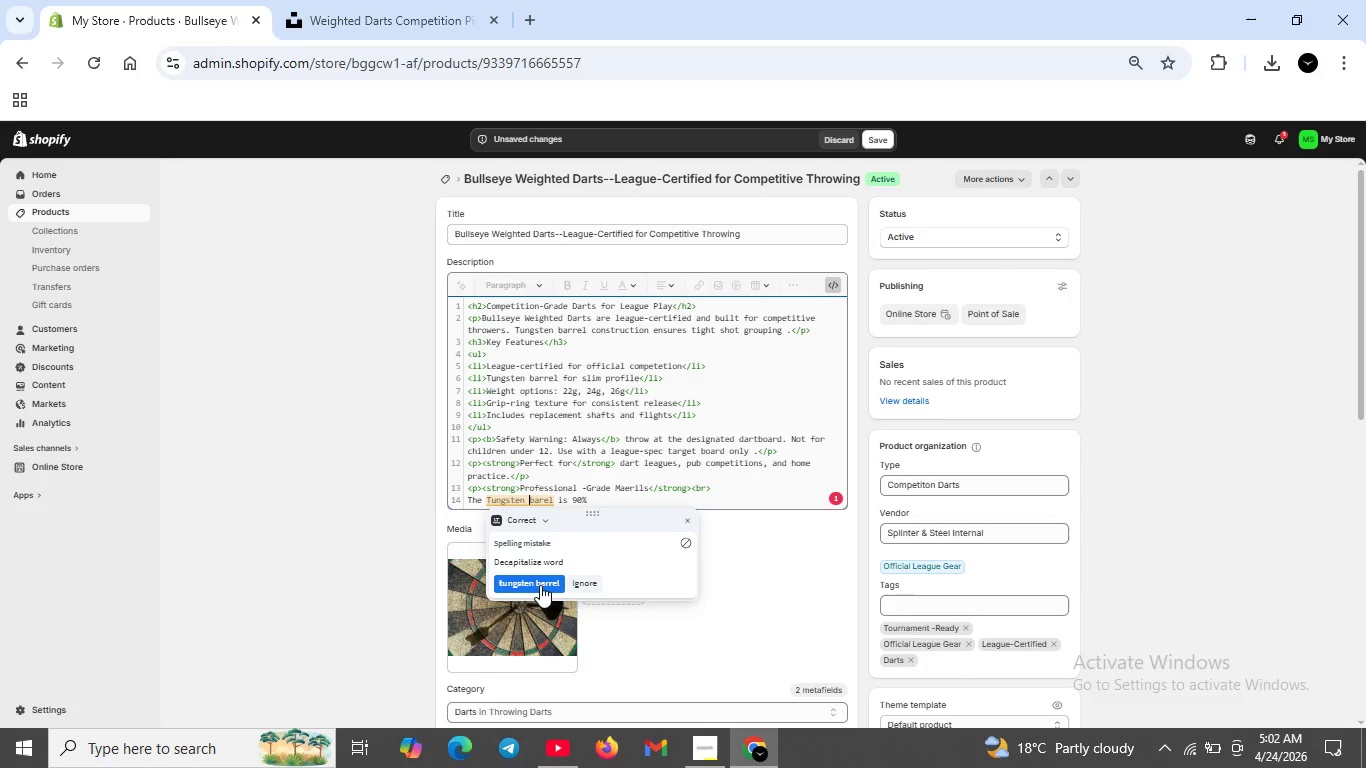 
left_click([540, 585])
 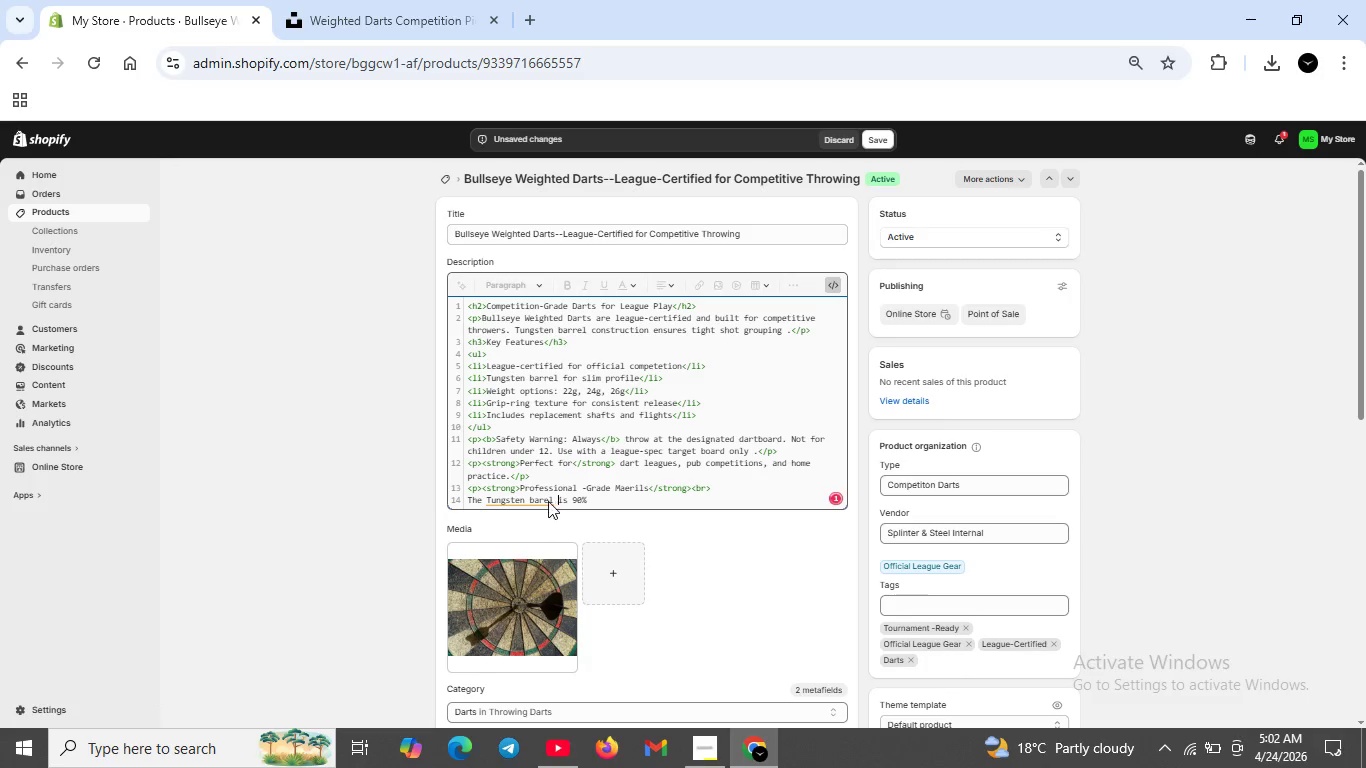 
left_click([546, 501])
 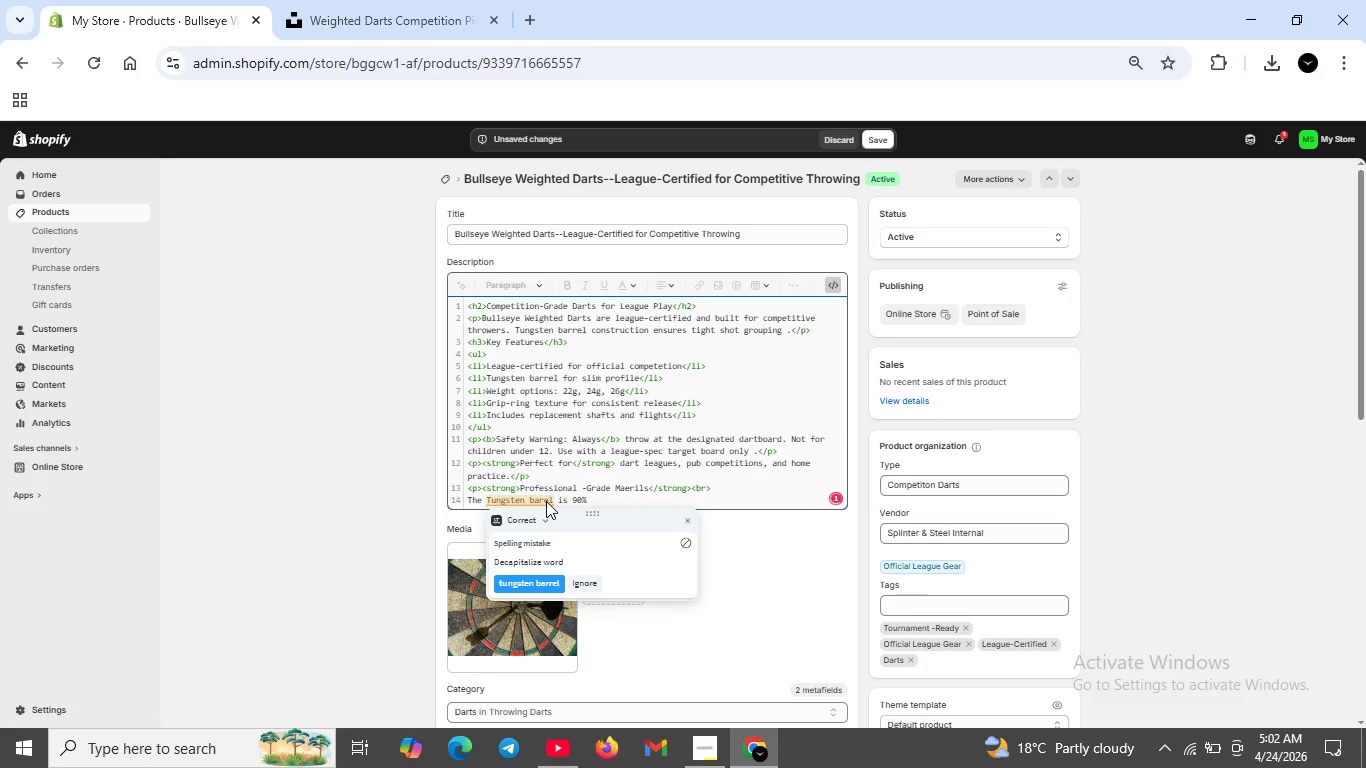 
key(R)
 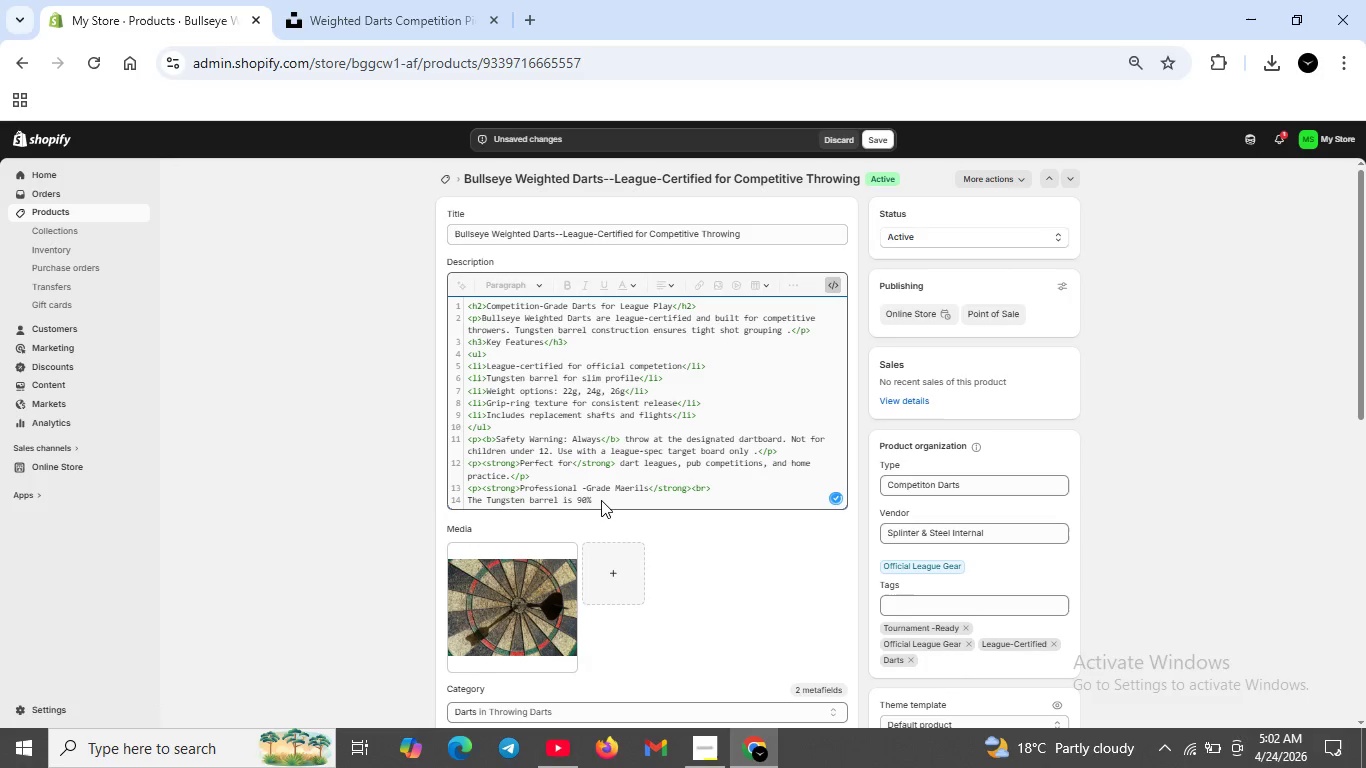 
left_click([601, 498])
 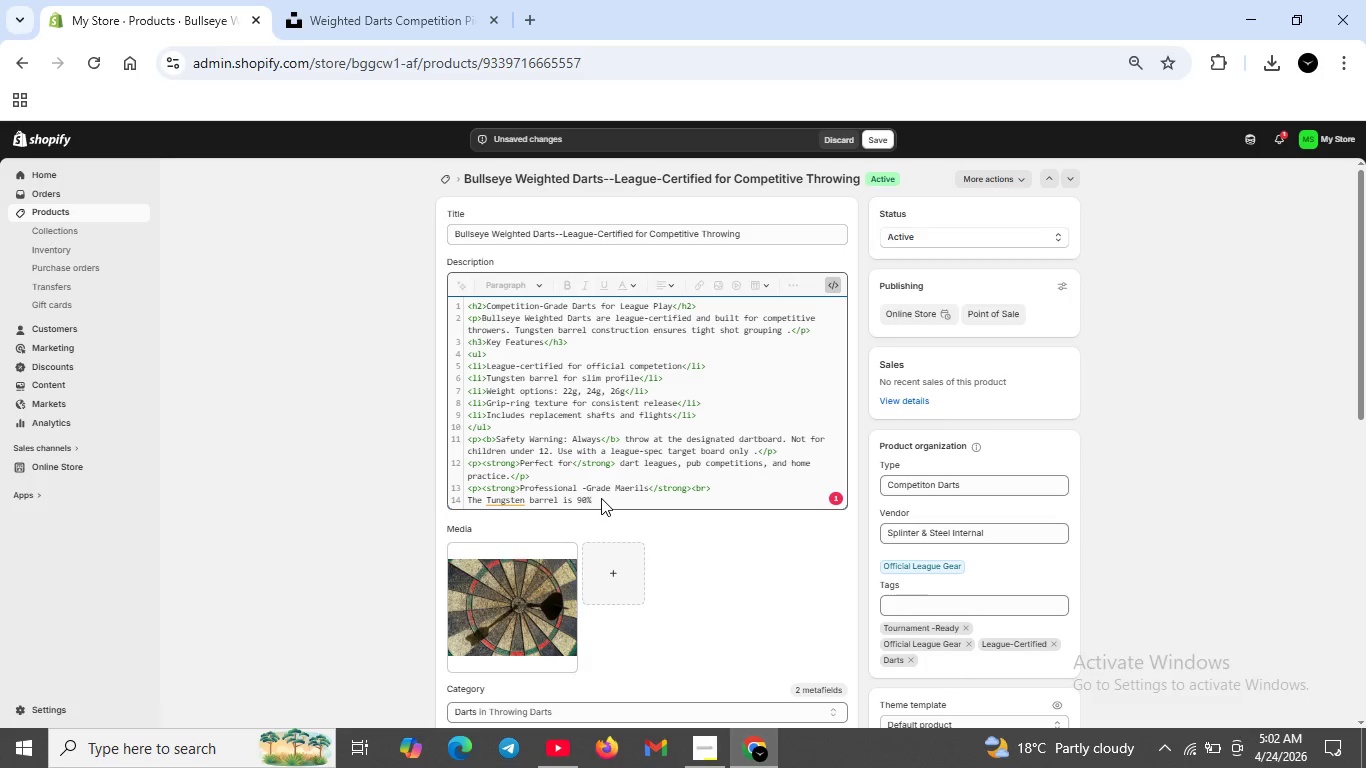 
type( tungsten density for a slim profile that allows tighter grouping.Nickle )
key(Backspace)
type(-PL)
key(Backspace)
type(latd finish resists corrosion after hundreds of thro)
 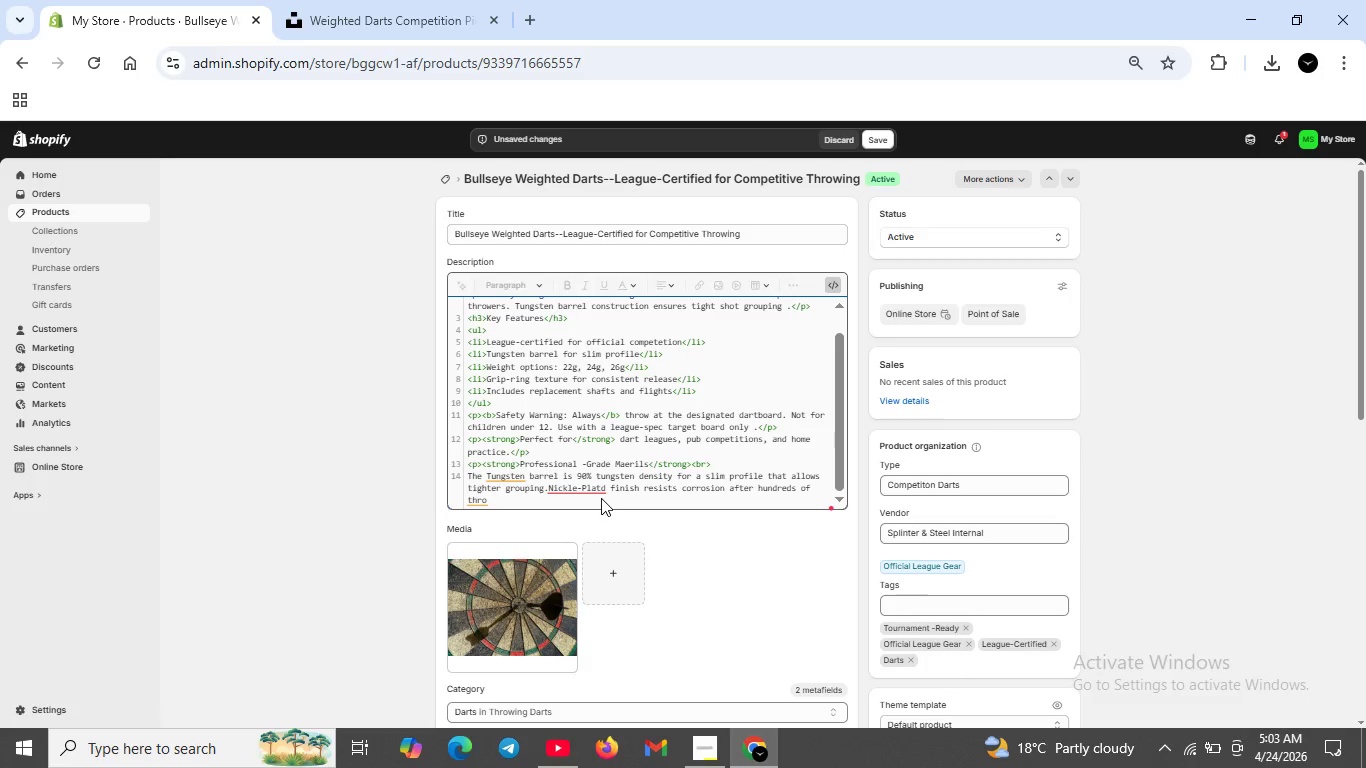 
wait(5.01)
 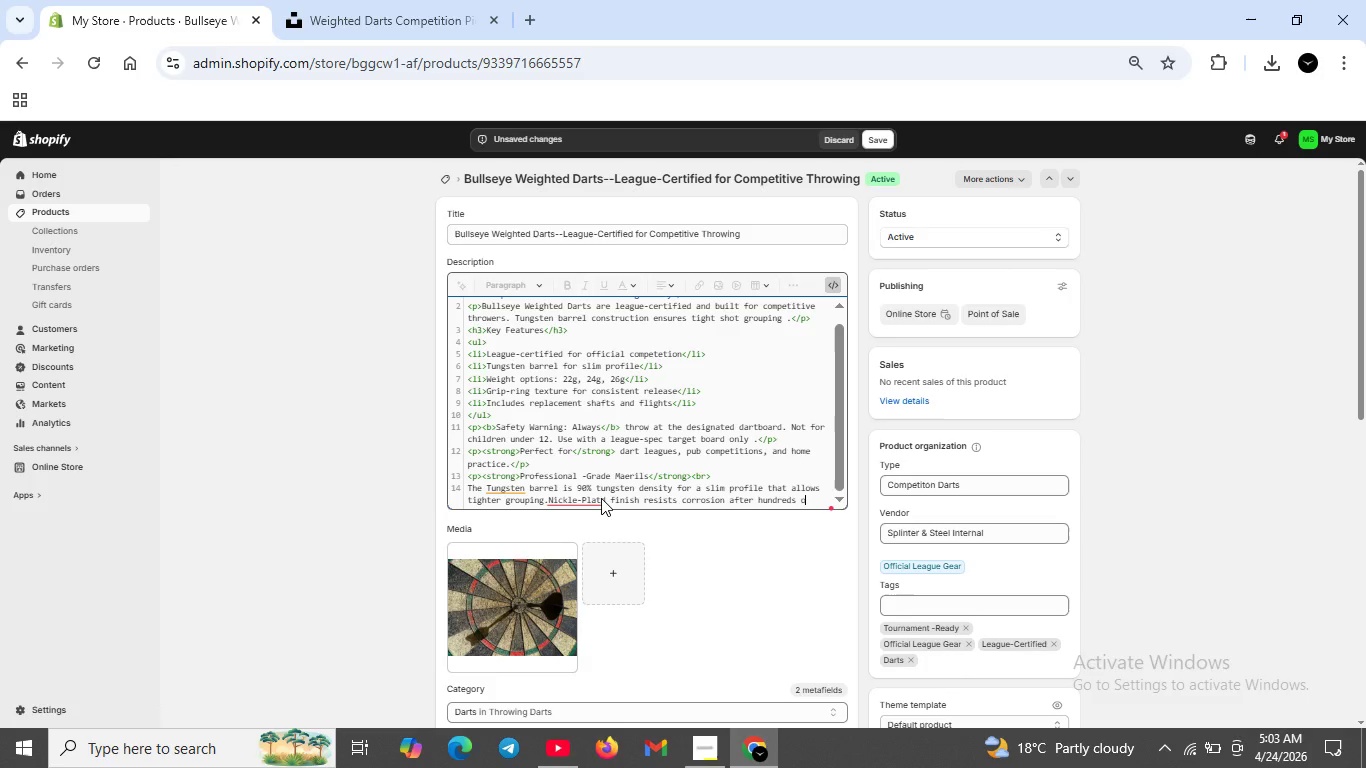 
type(wing)
 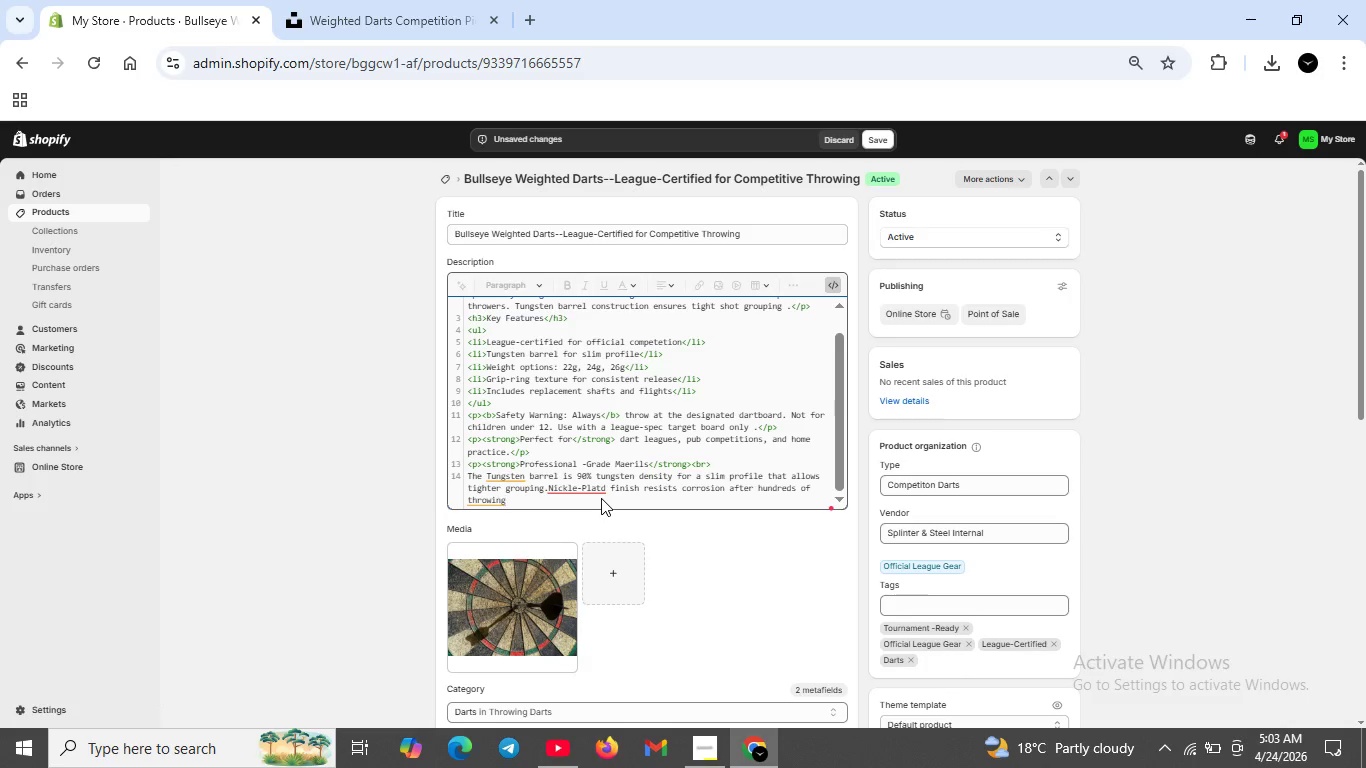 
wait(10.78)
 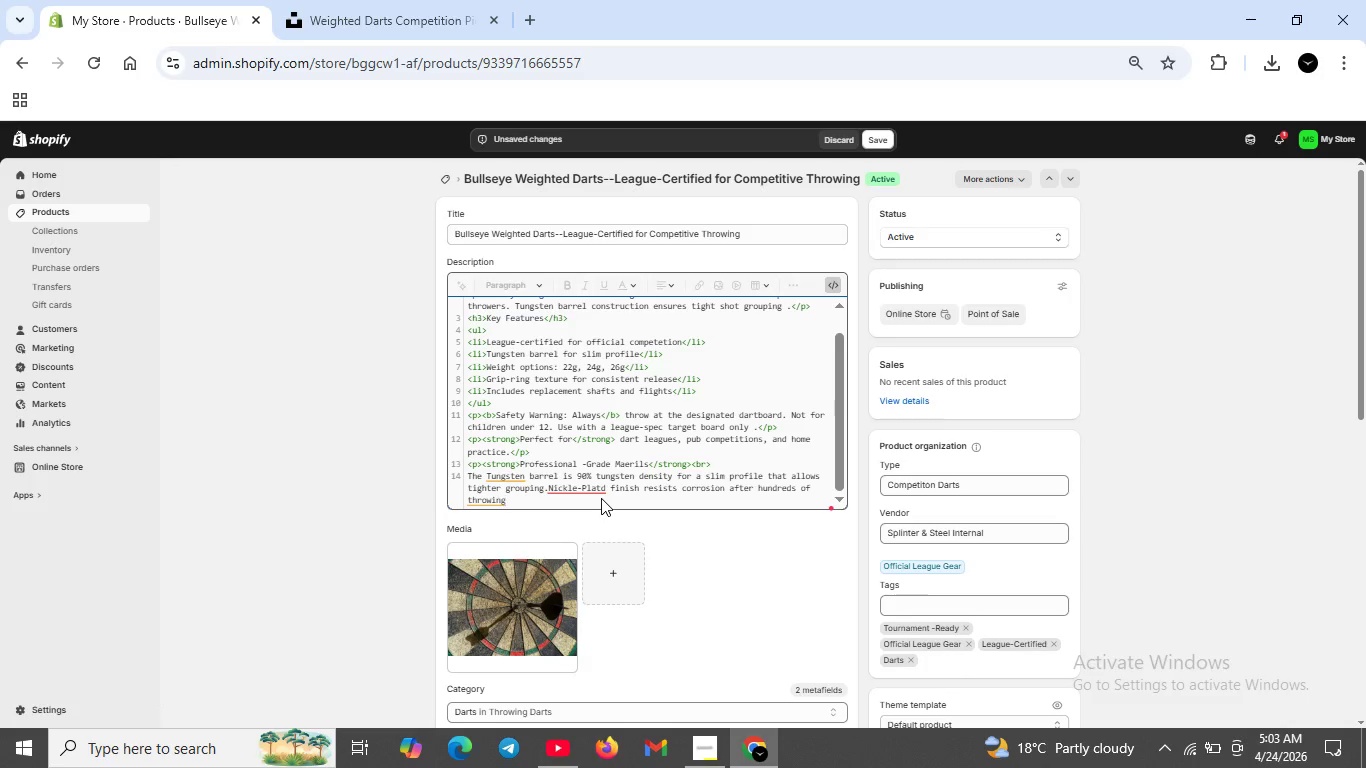 
left_click([510, 496])
 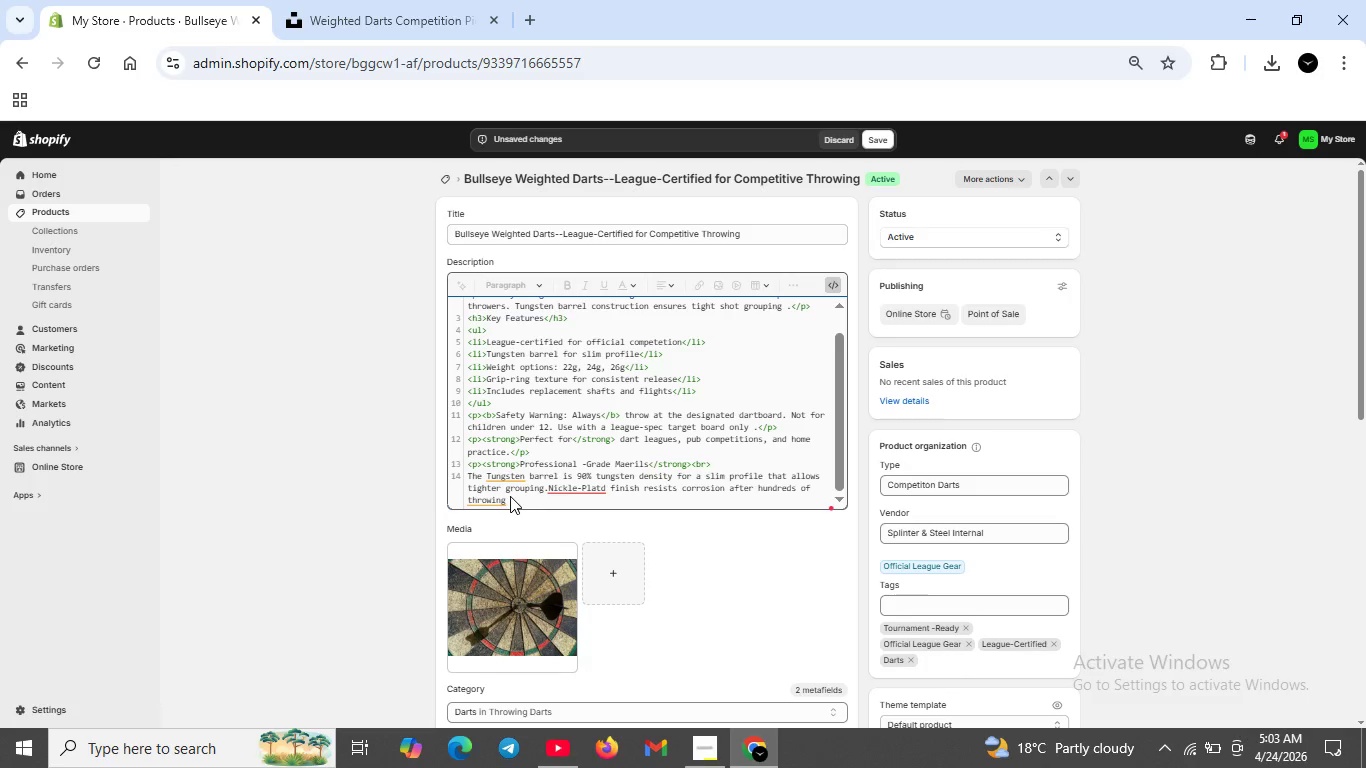 
key(Backspace)
 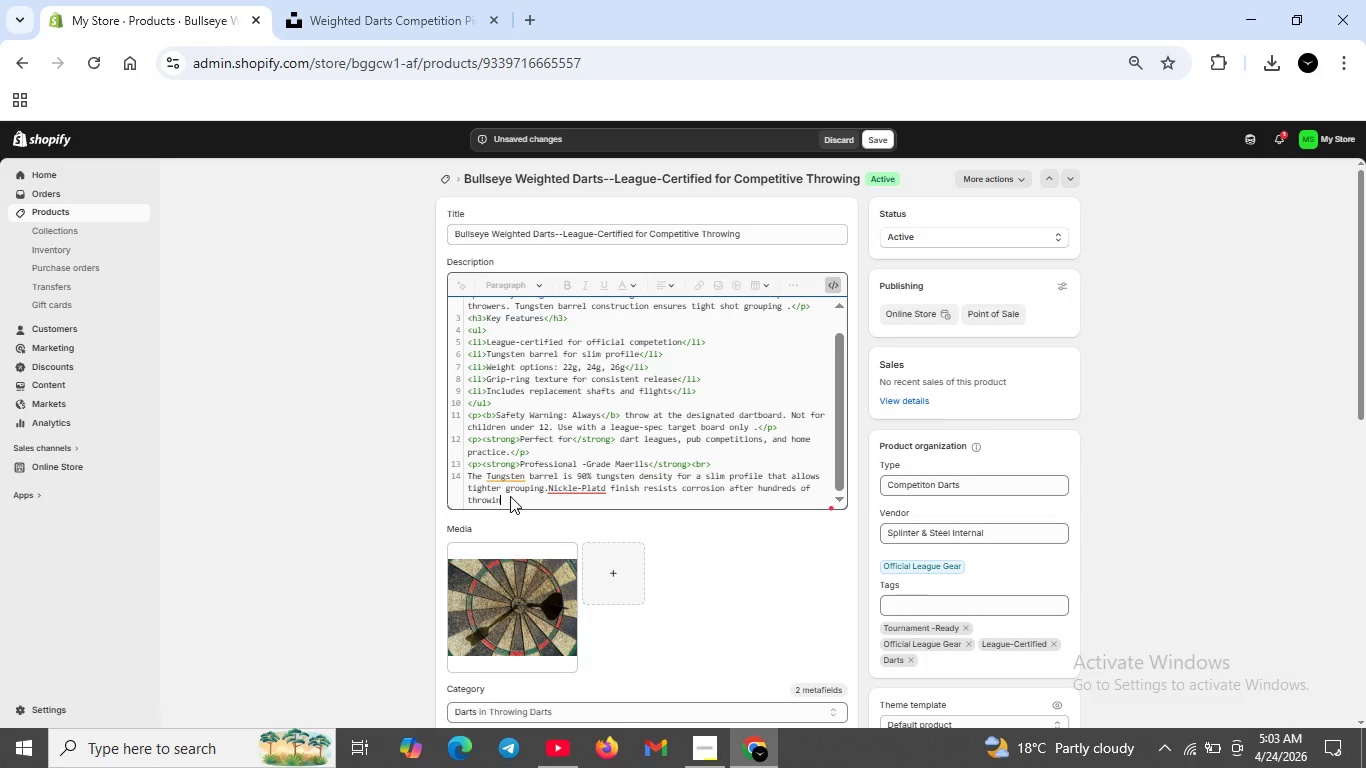 
key(Backspace)
 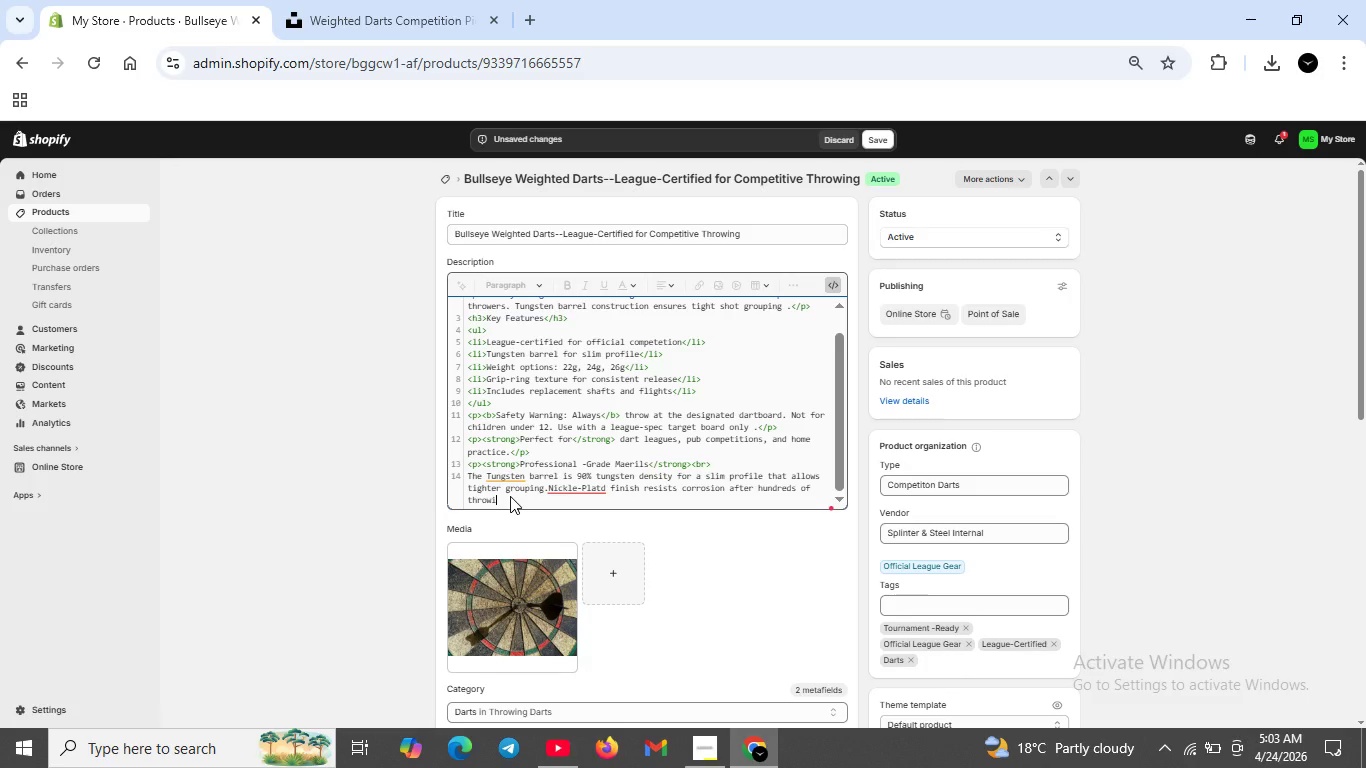 
key(Backspace)
 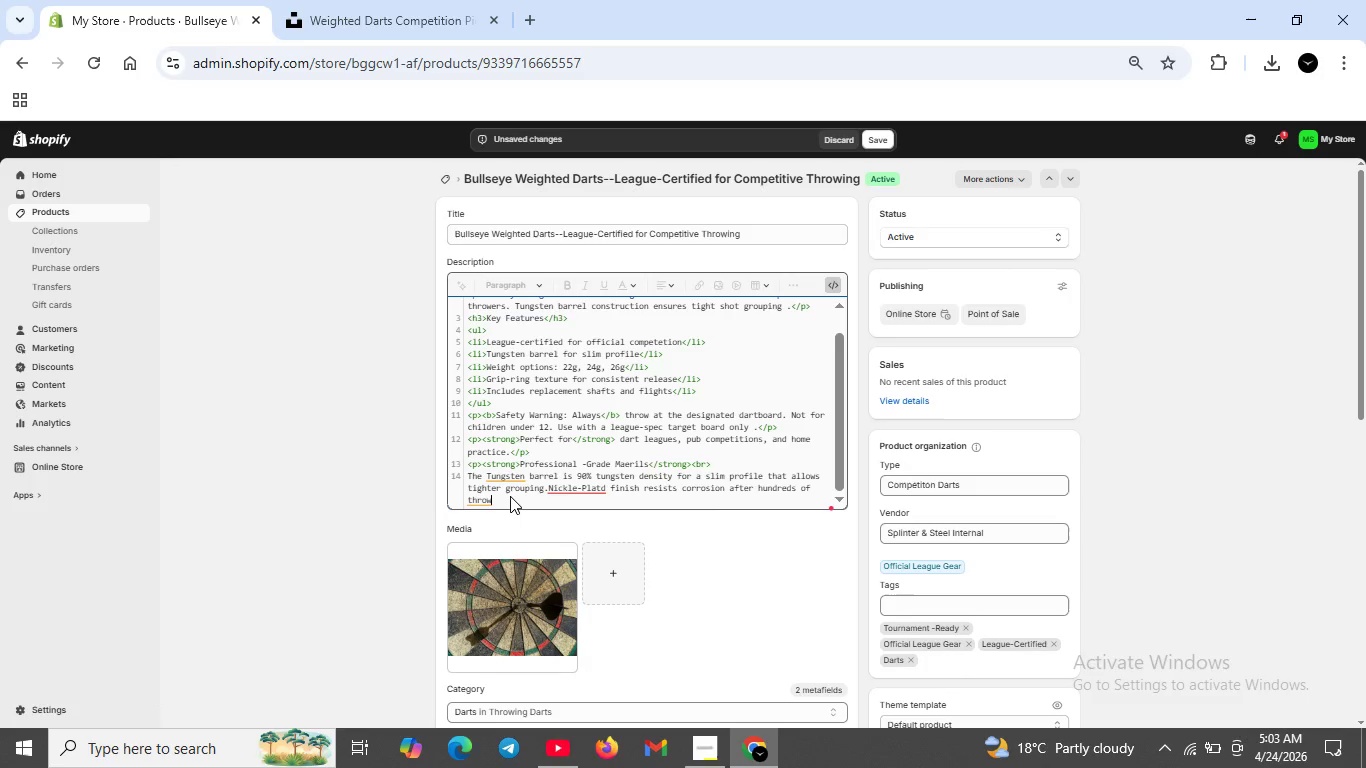 
type(. Each dart is fatory -matched foe )
key(Backspace)
type(r)
key(Backspace)
key(Backspace)
type(r weight cm)
key(Backspace)
type(onsistently across all three darts in the set .</o)
key(Backspace)
type(p?)
key(Backspace)
type(>)
 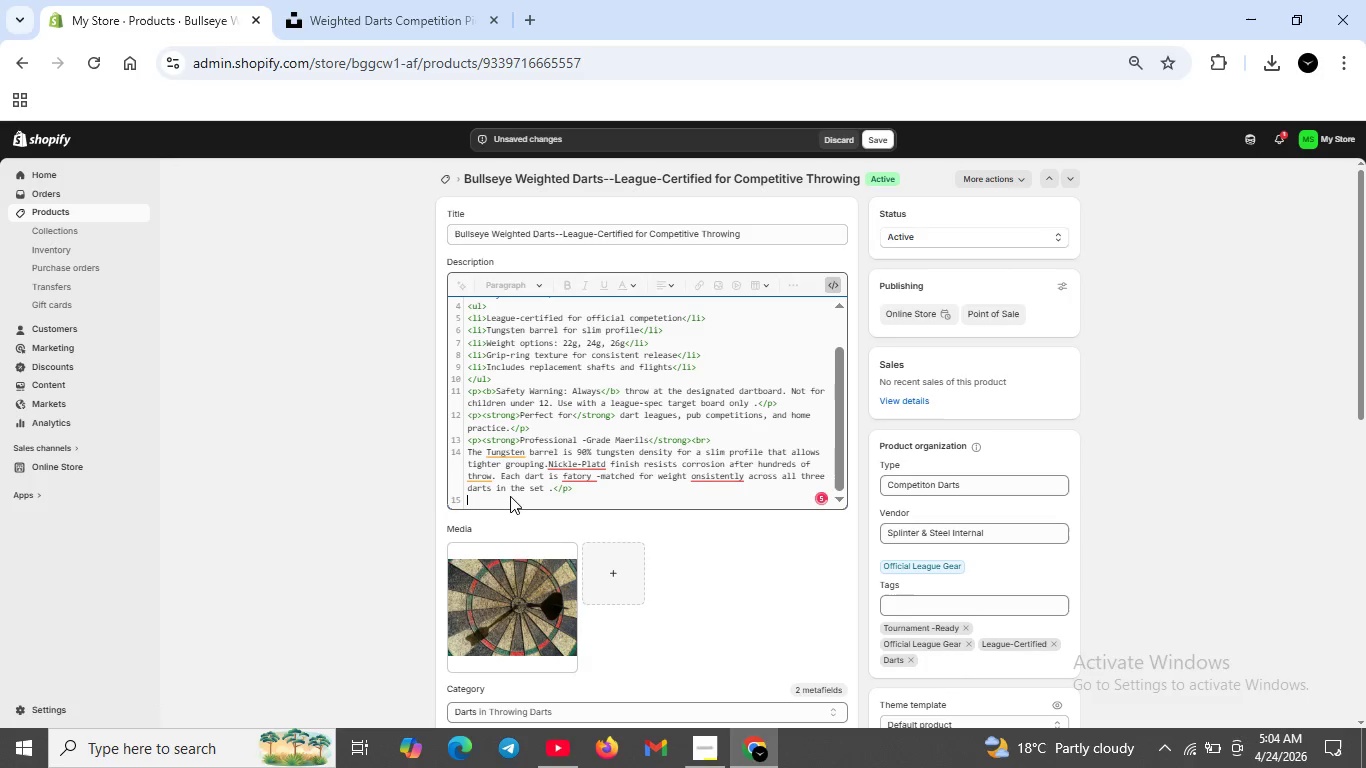 
 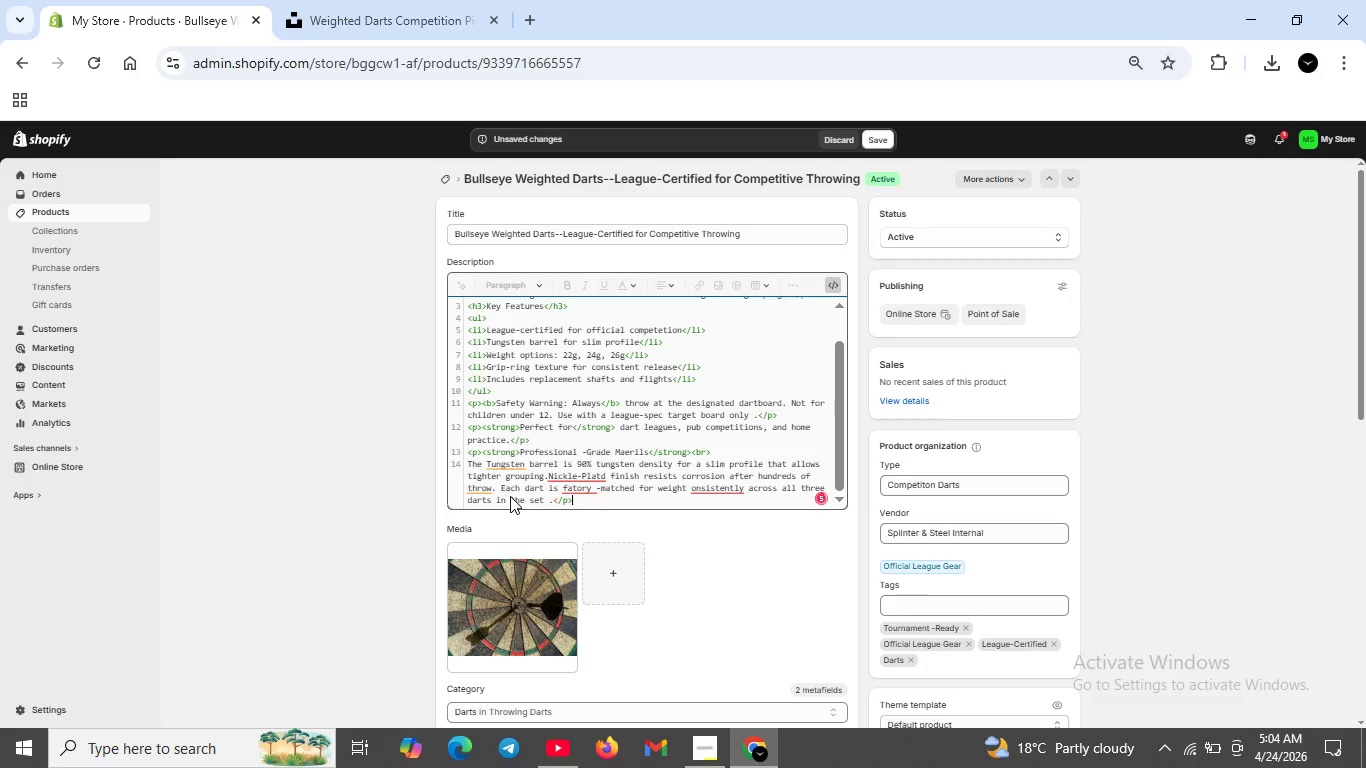 
key(Shift+Enter)
 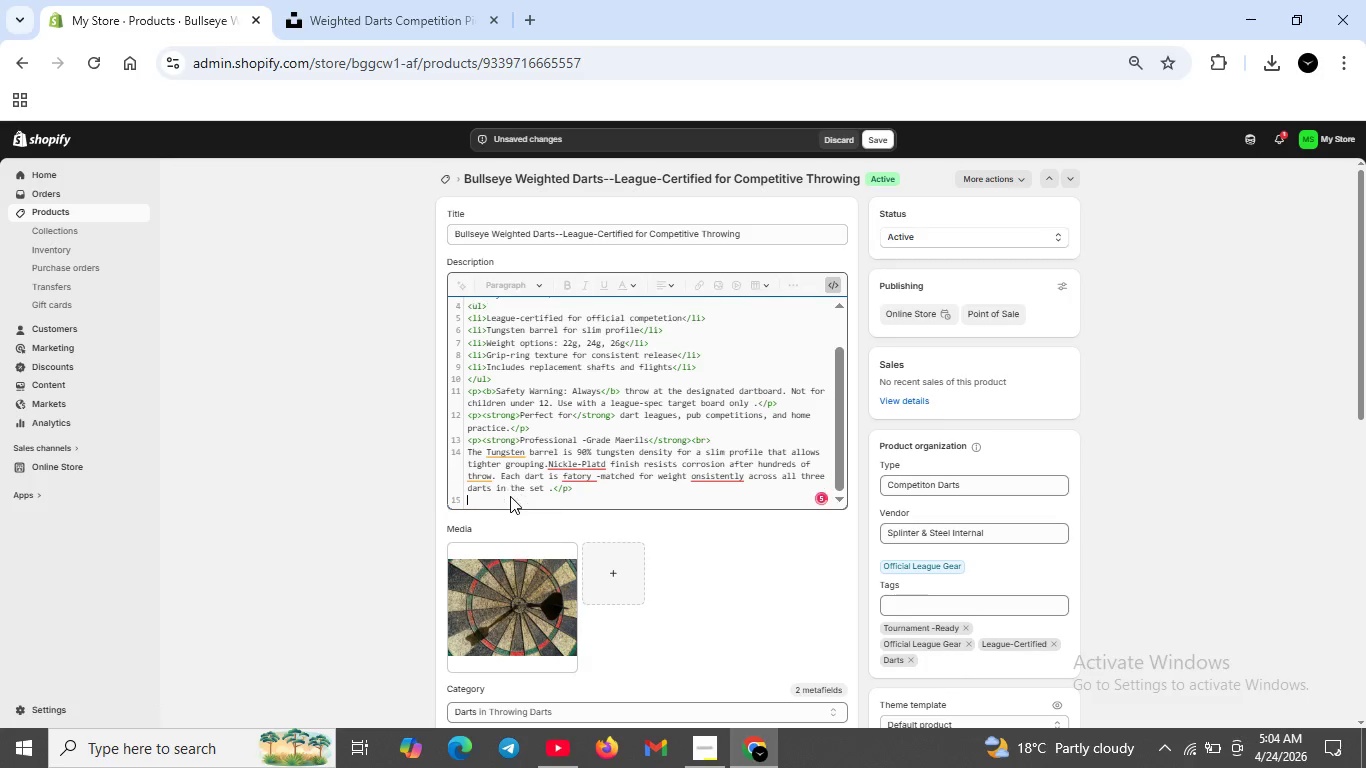 
type(<p><strong>What's Insde )
 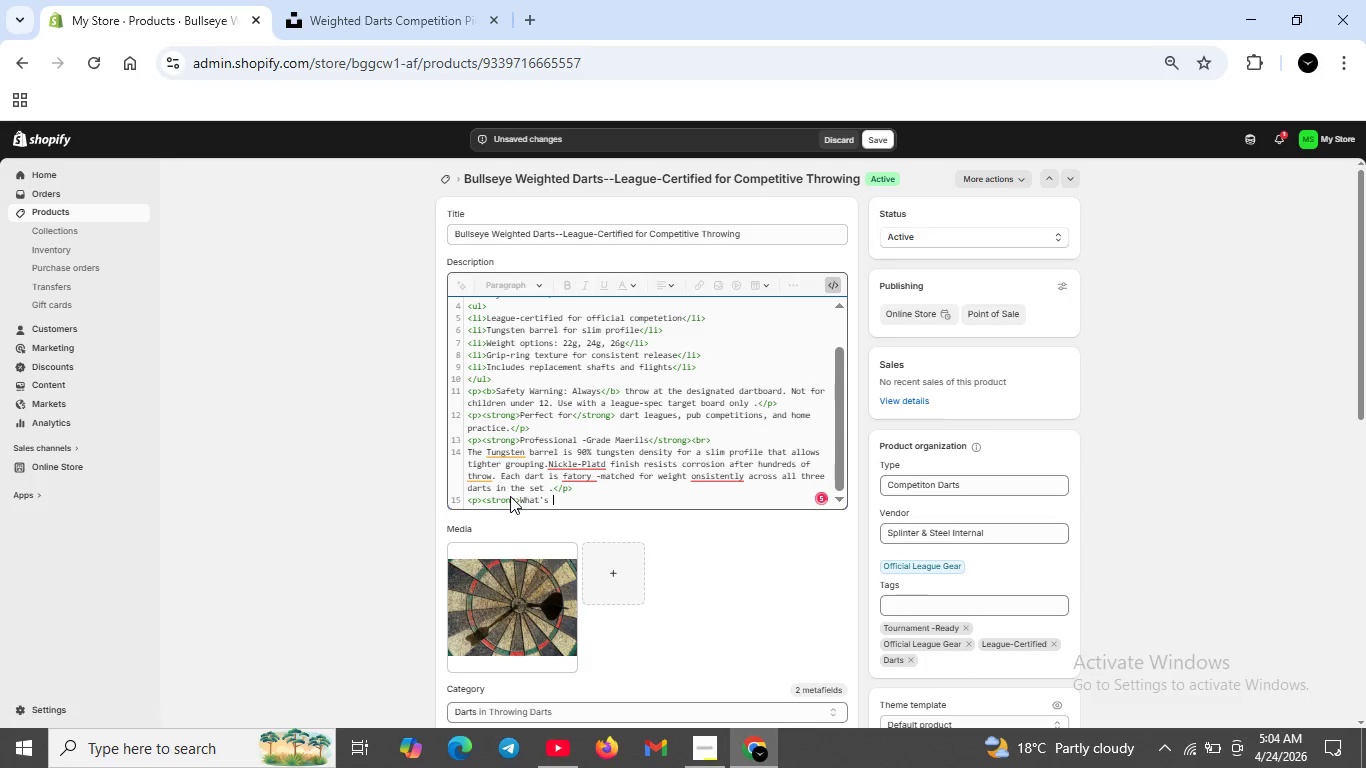 
key(Backspace)
key(Backspace)
key(Backspace)
key(Backspace)
key(Backspace)
key(Backspace)
type(in the Box</strong><br>)
 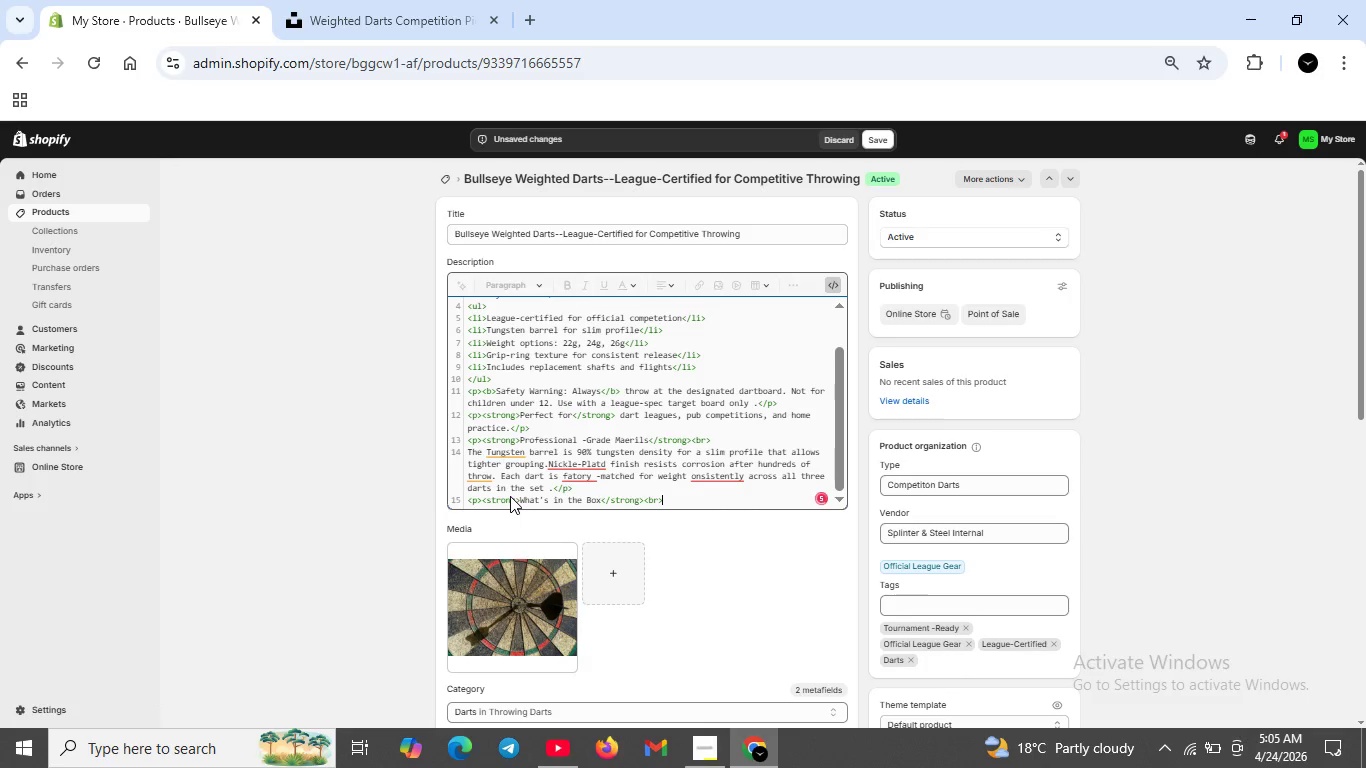 
 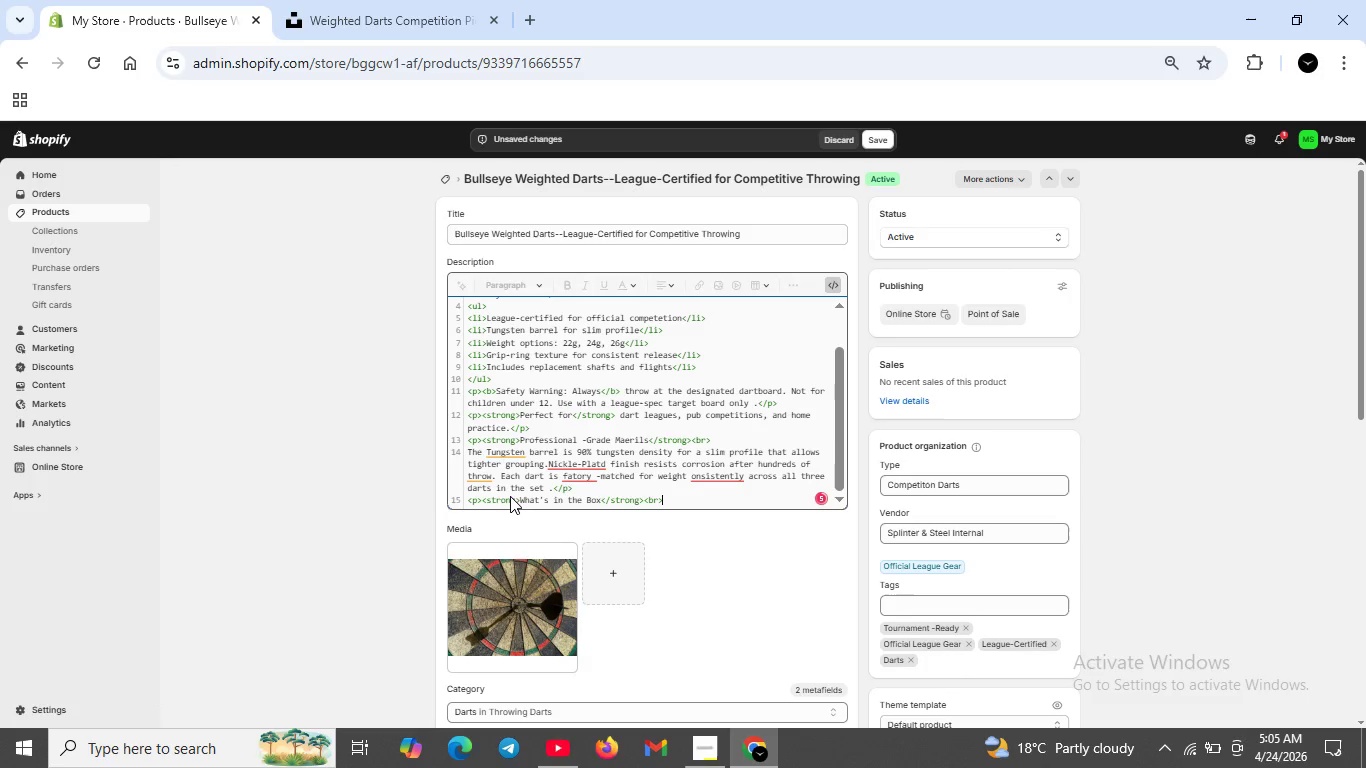 
key(Shift+Enter)
 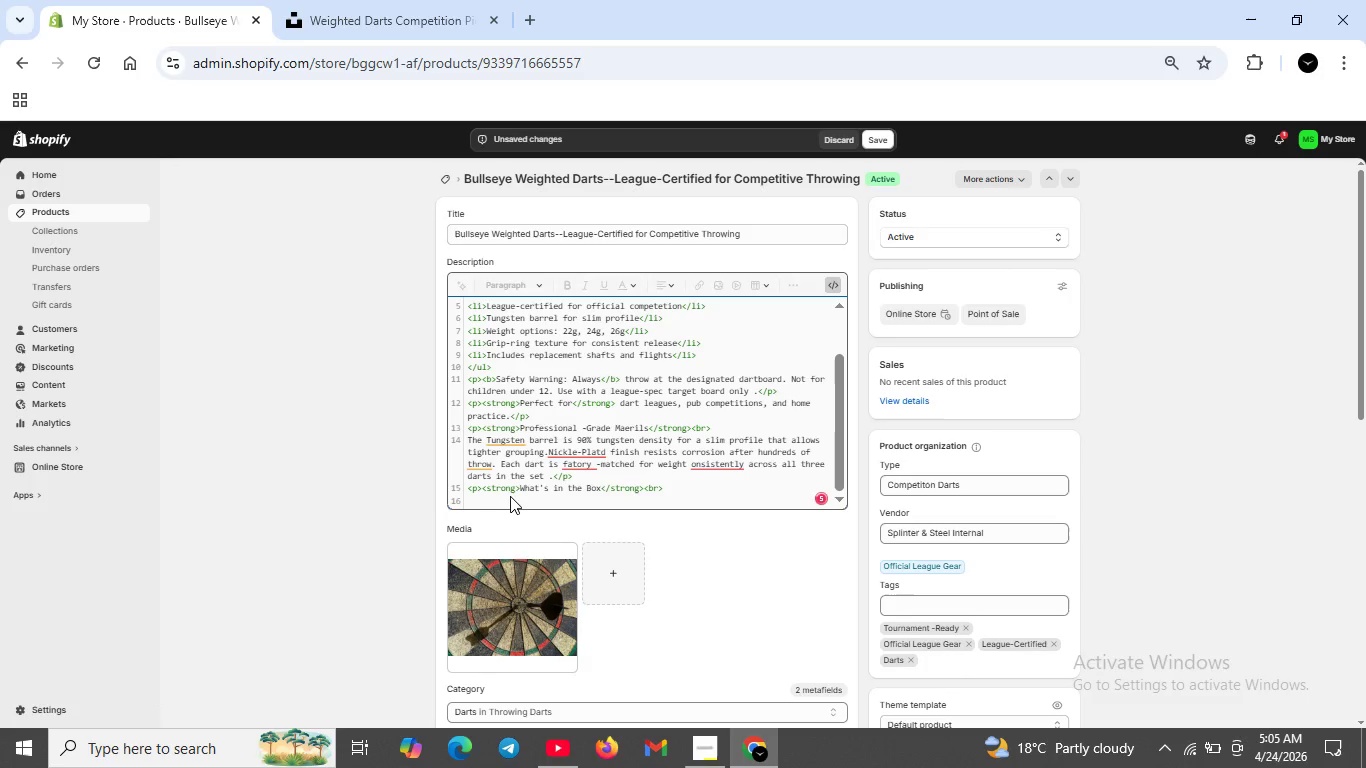 
key(3)
 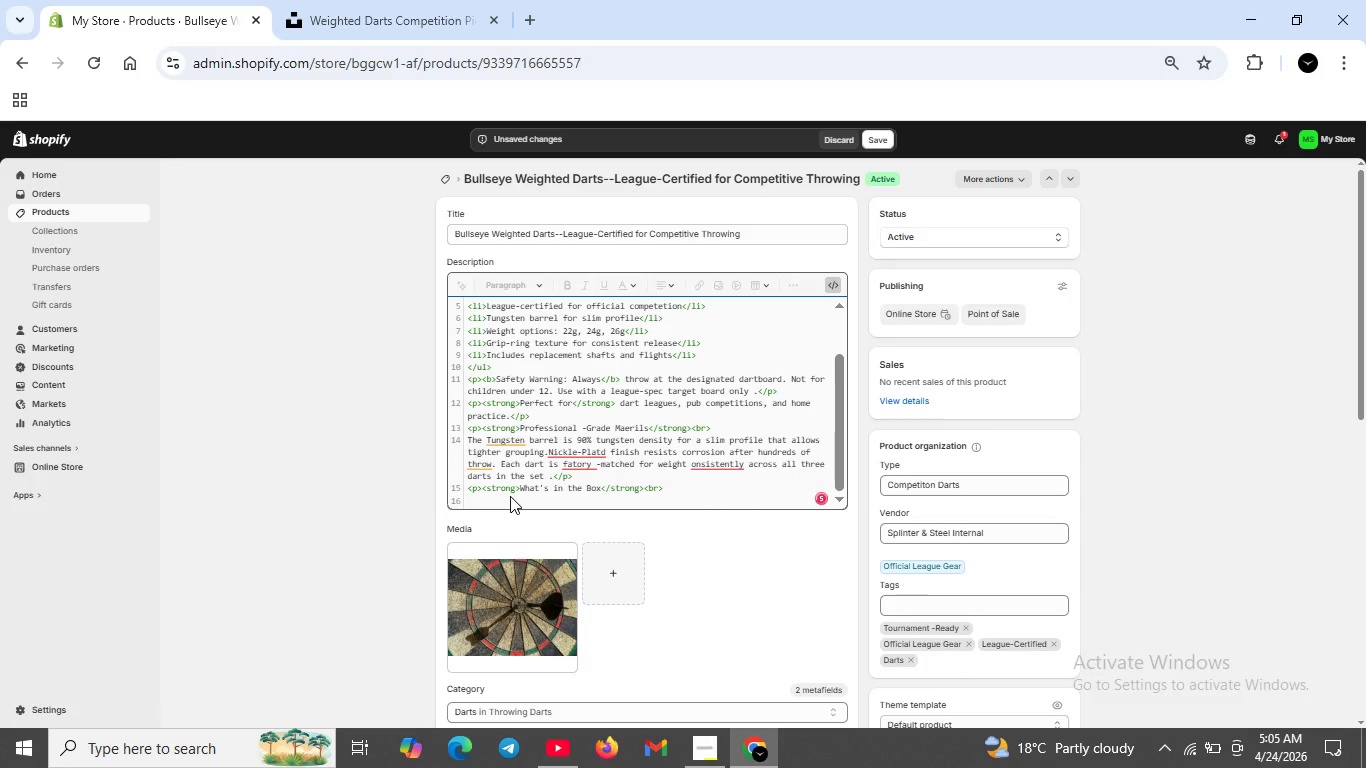 
key(CapsLock)
 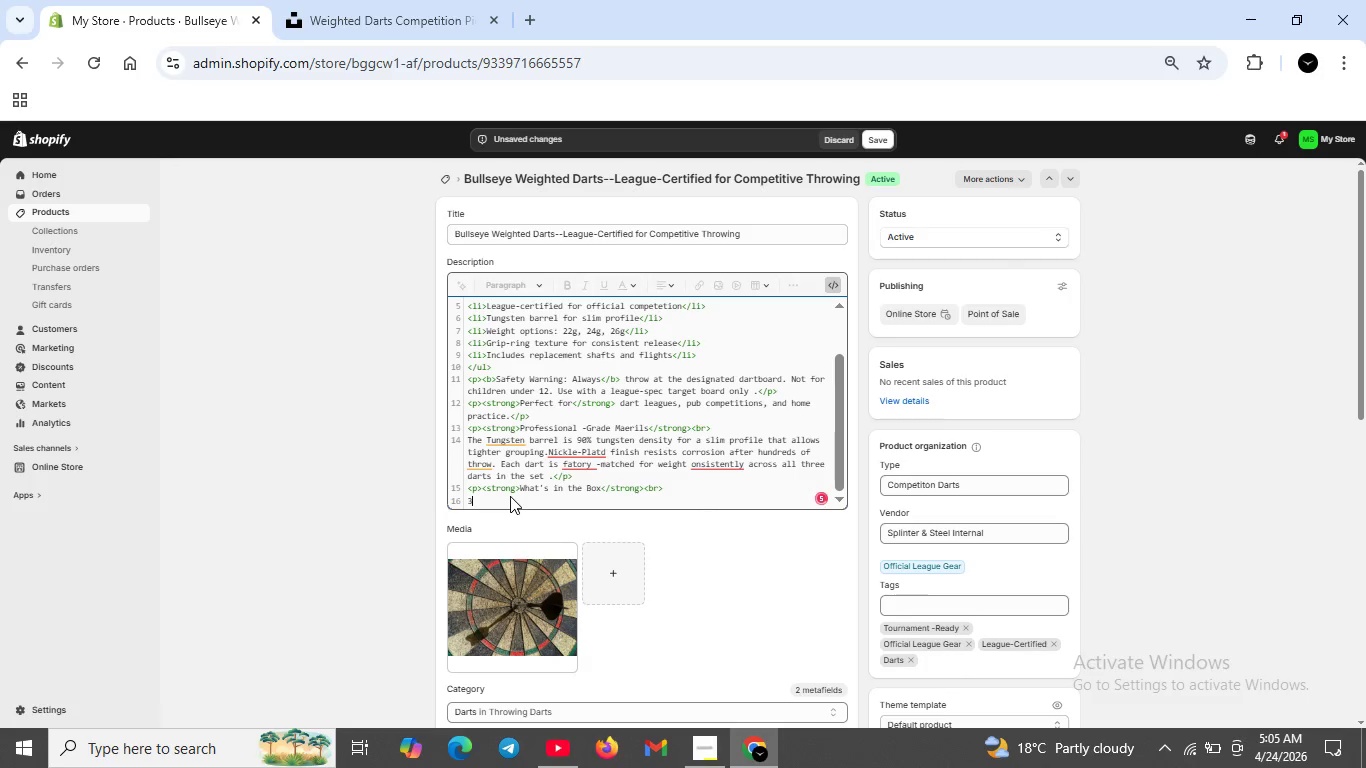 
key(W)
 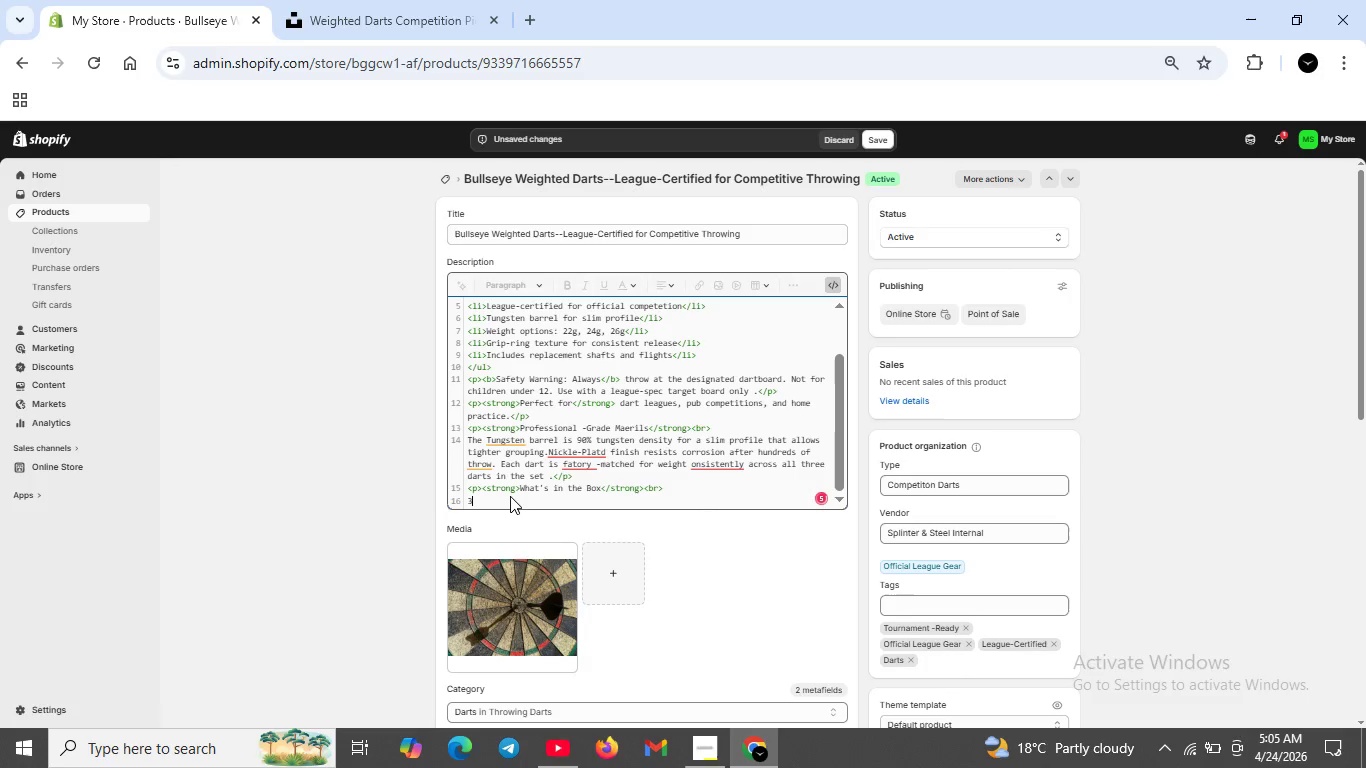 
key(CapsLock)
 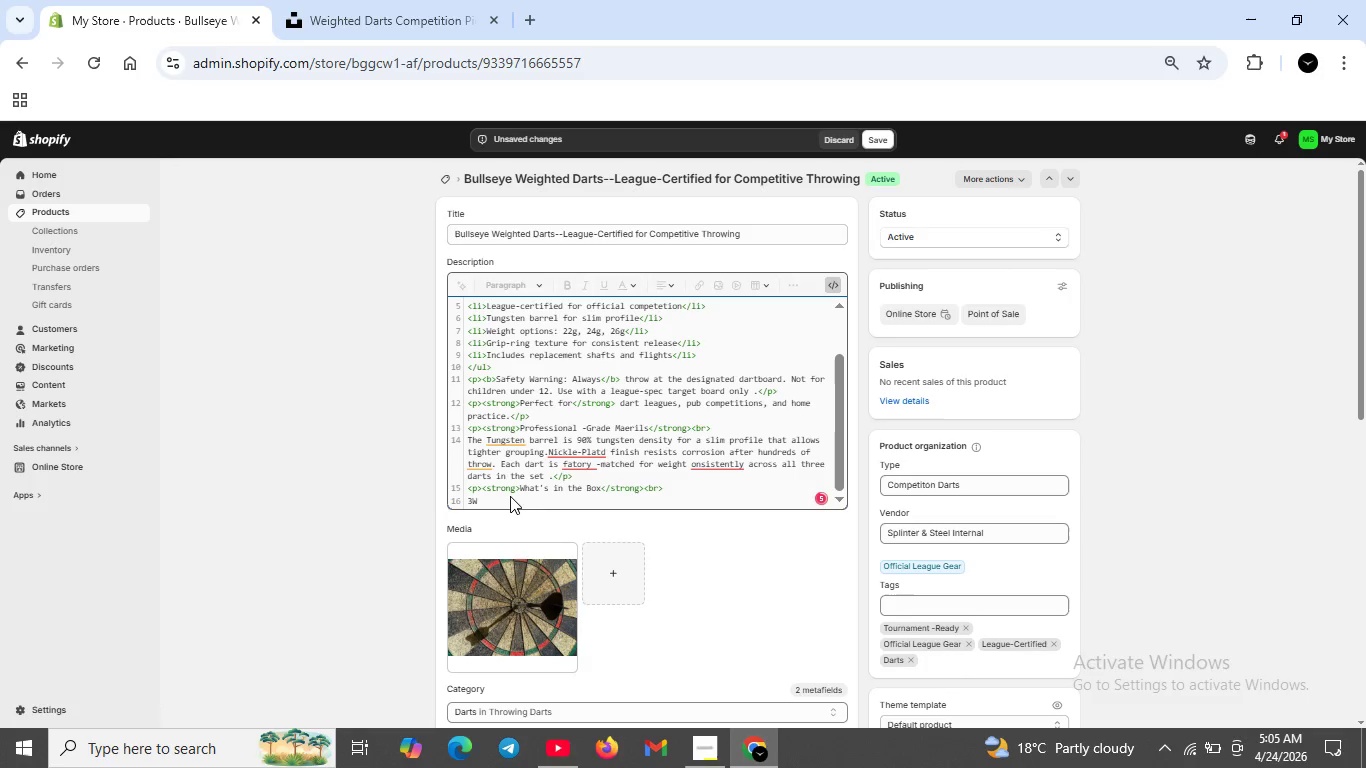 
key(ArrowLeft)
 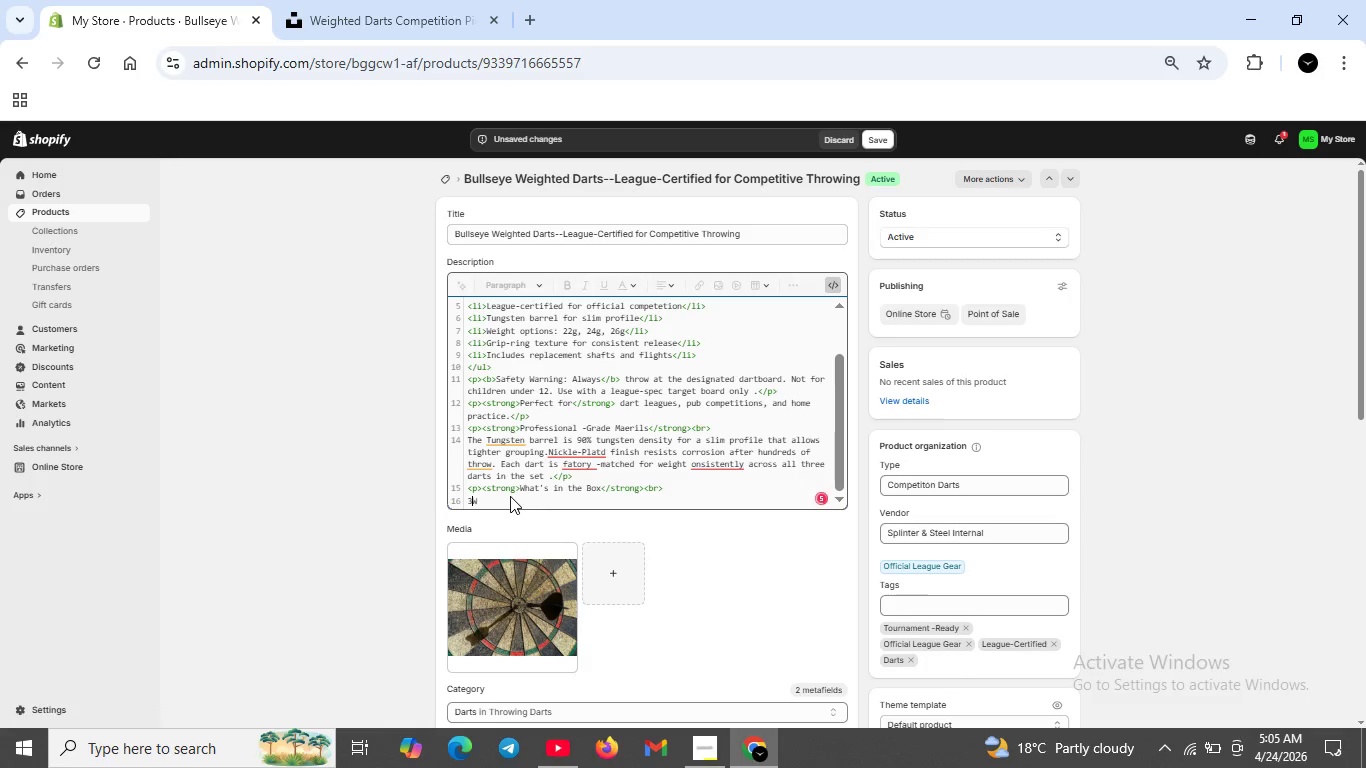 
key(Space)
 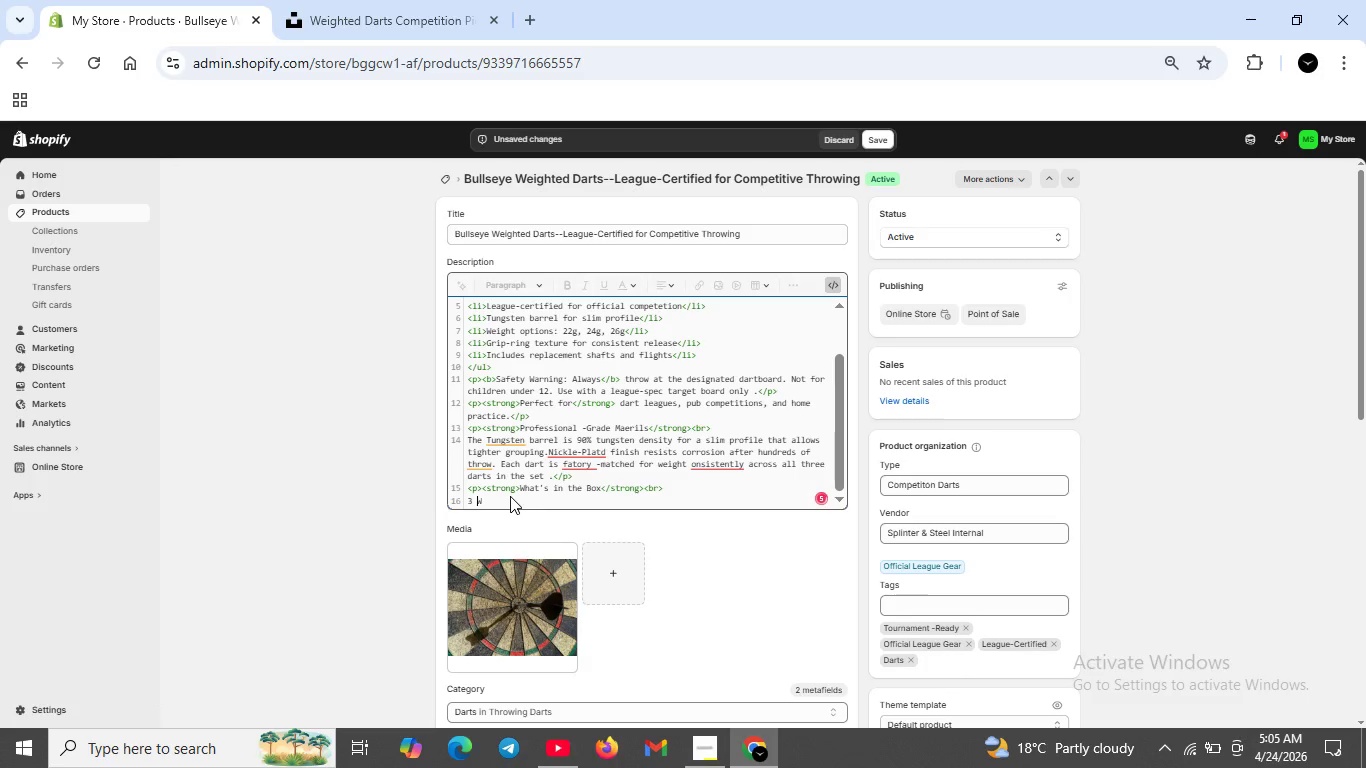 
key(ArrowRight)
 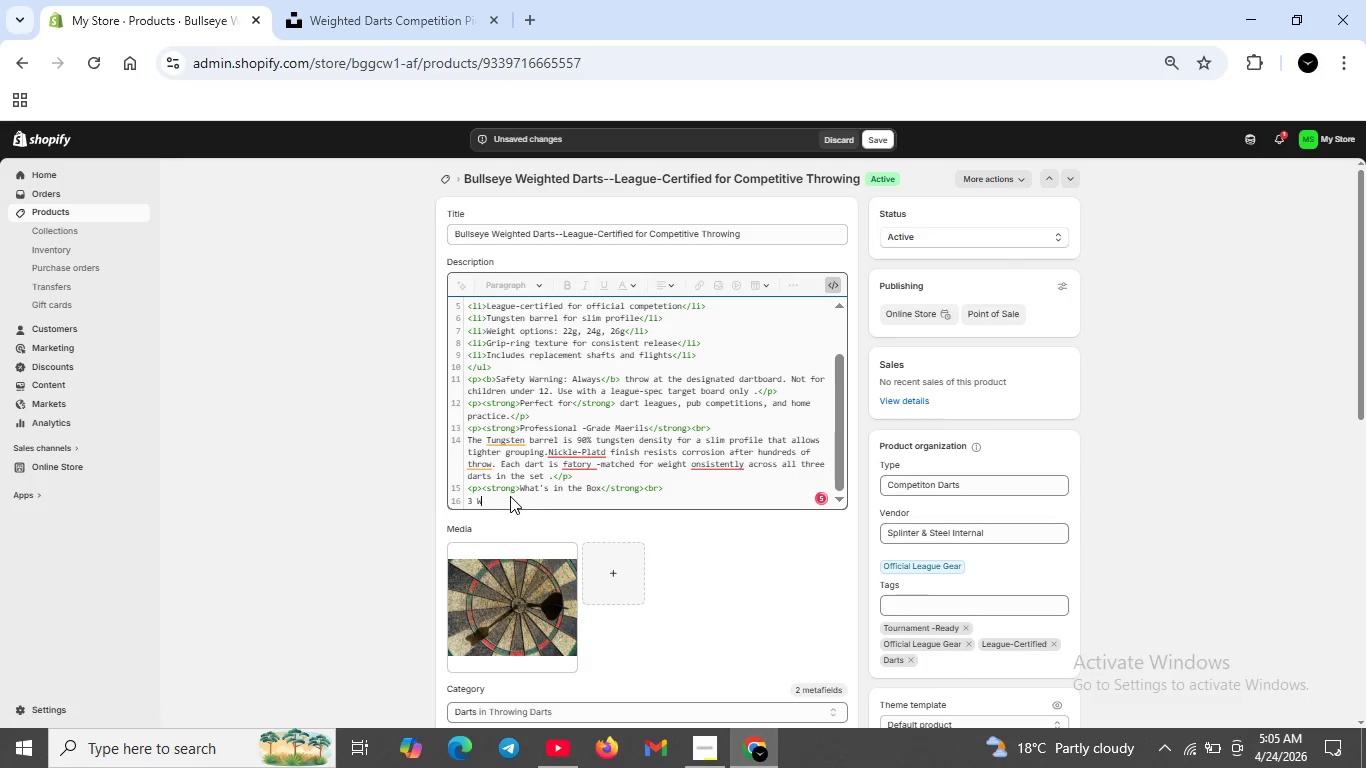 
type(eighted darts, 6 extra flights , 3 replav)
key(Backspace)
type(cments shar)
key(Backspace)
type(fts, and hard carry case.</p>)
 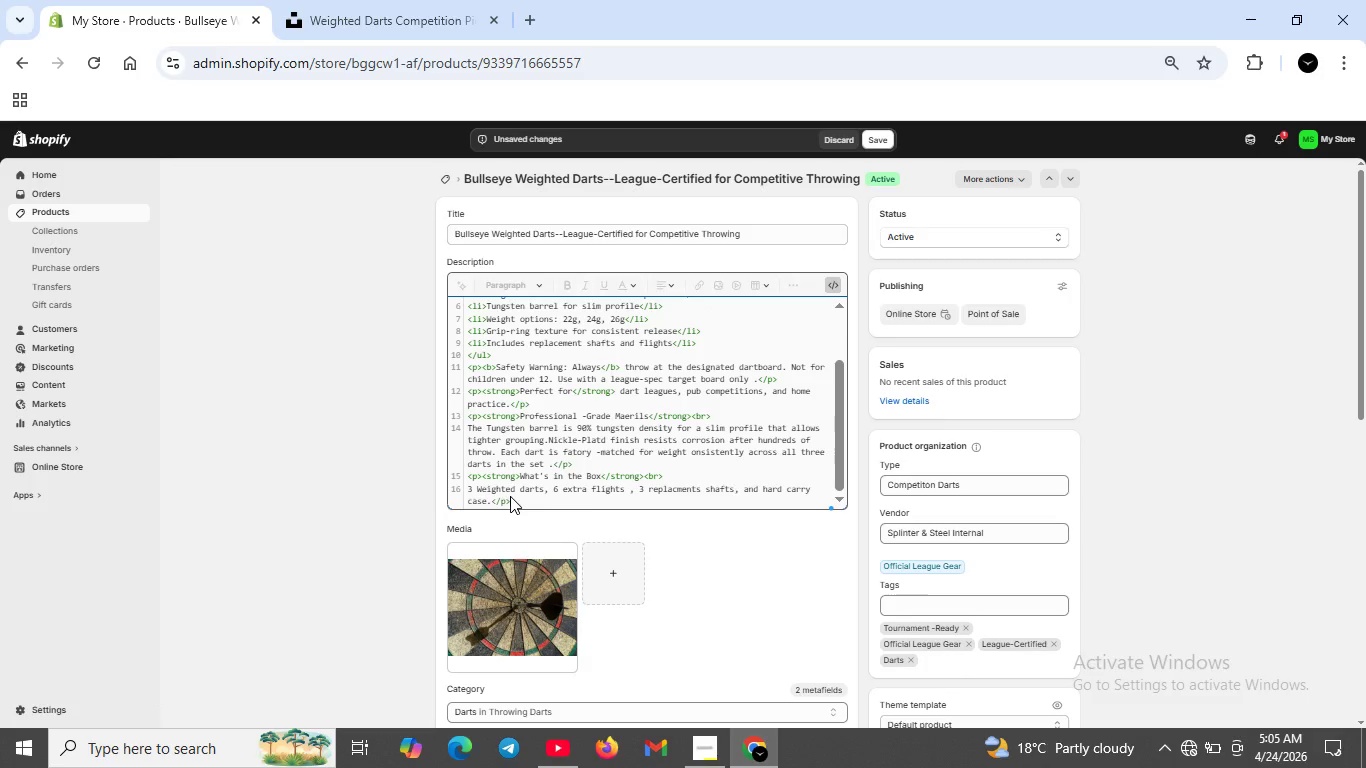 
 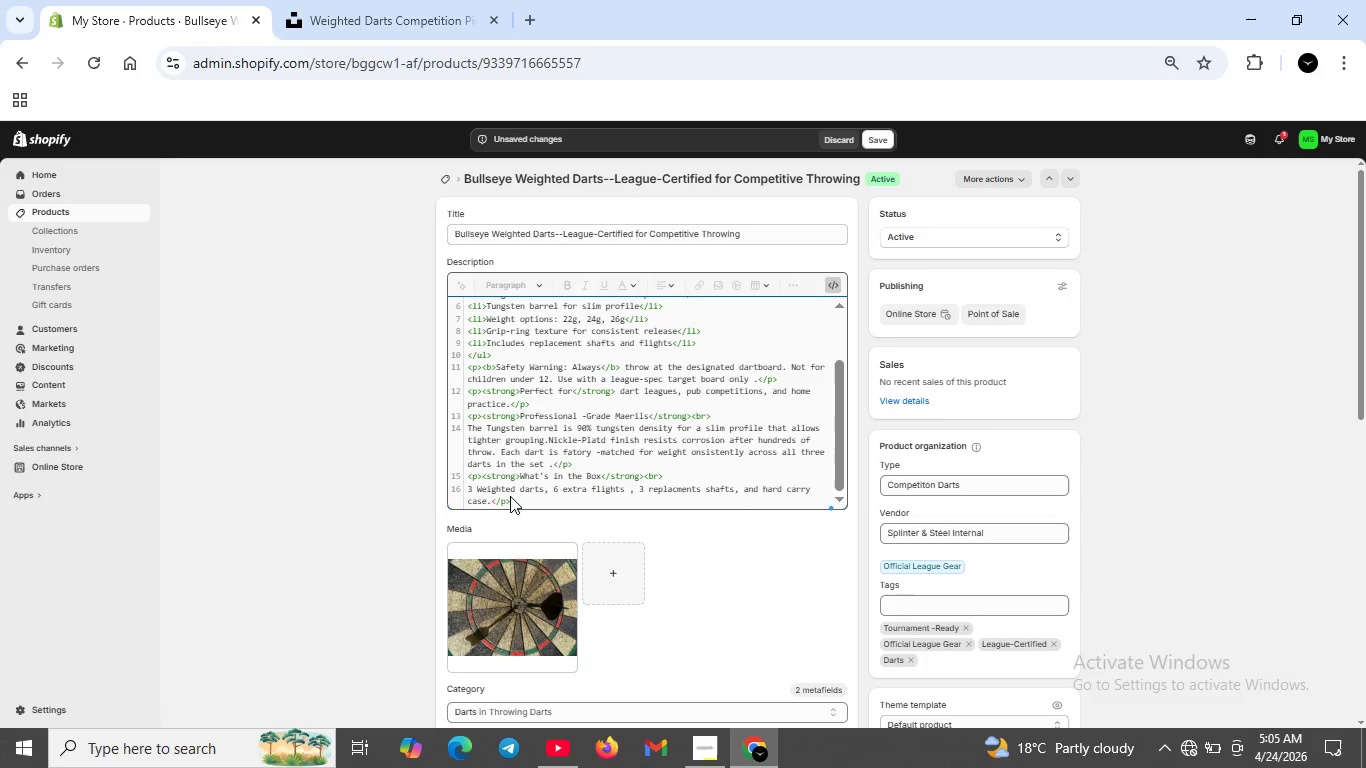 
key(Shift+Enter)
 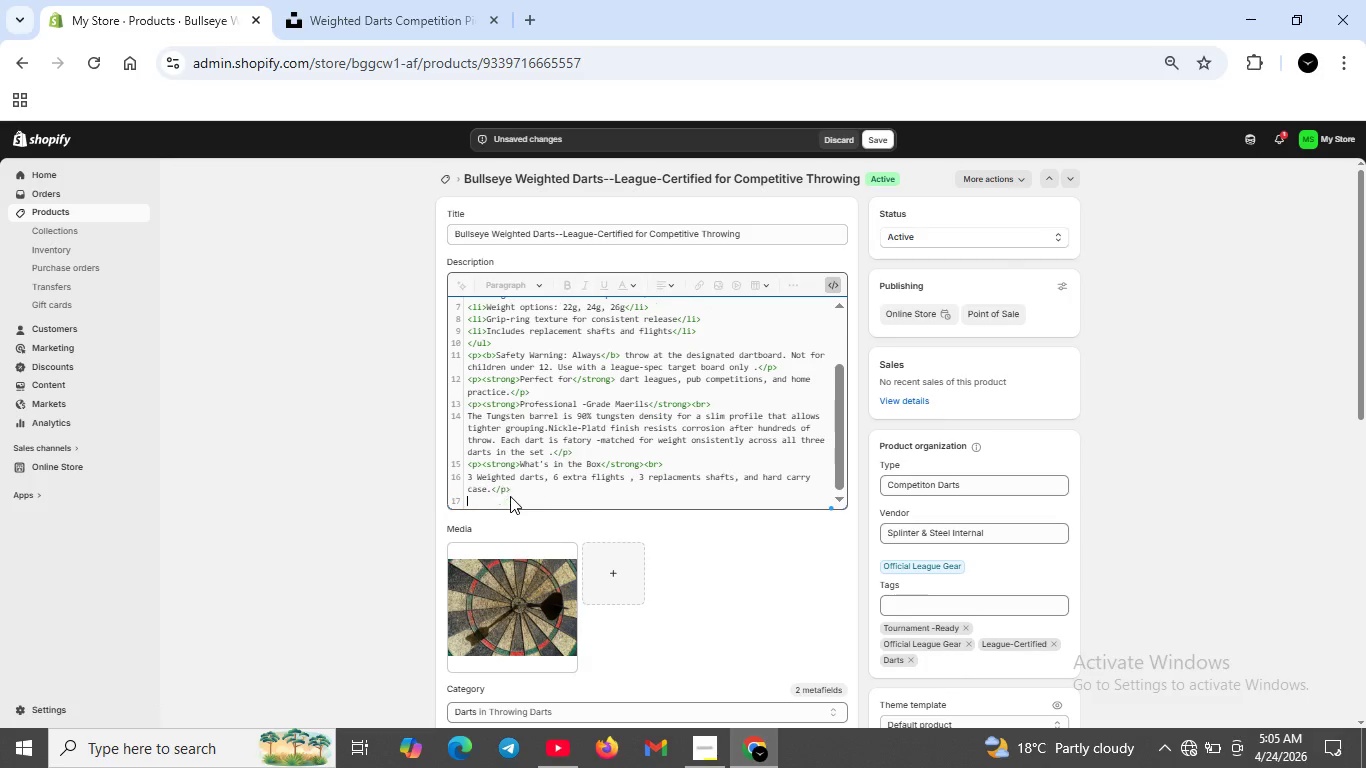 
hold_key(key=ShiftRight, duration=1.51)
 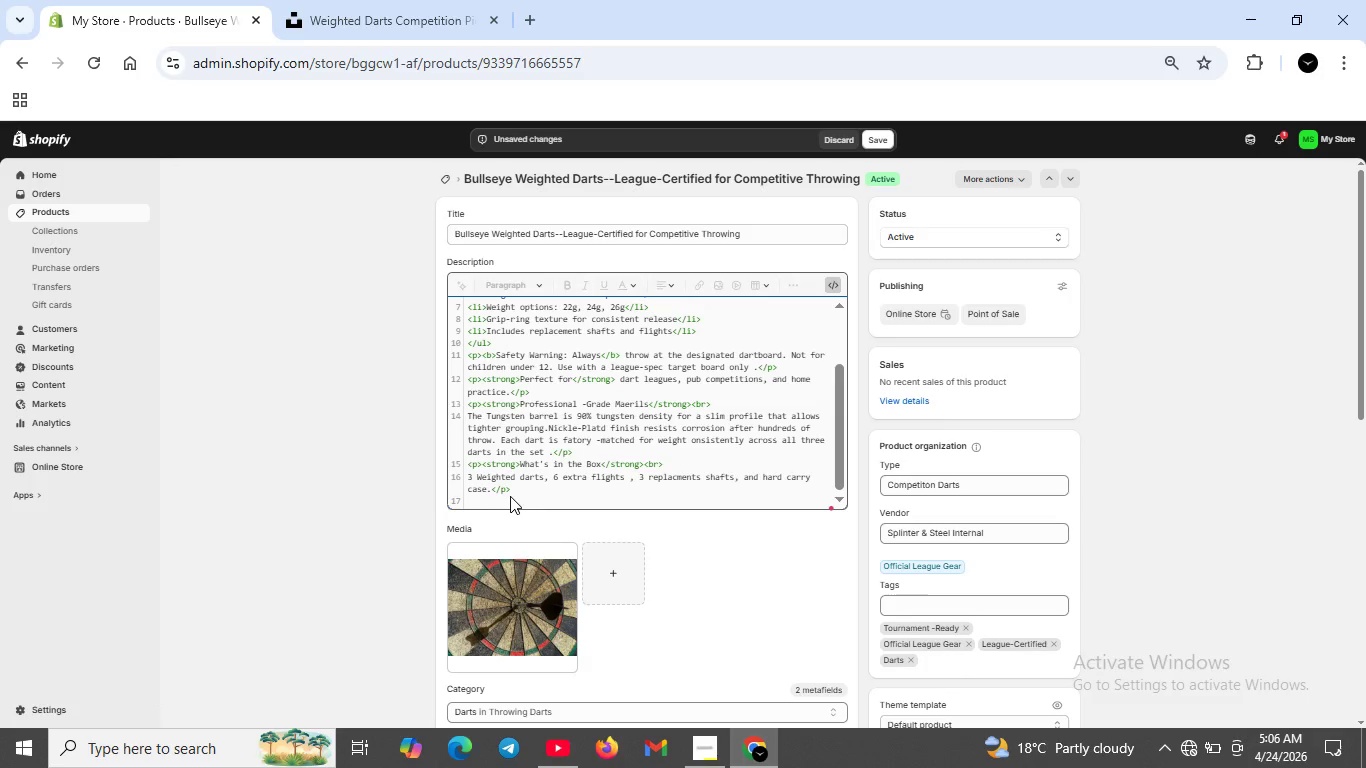 
hold_key(key=ShiftRight, duration=0.44)
 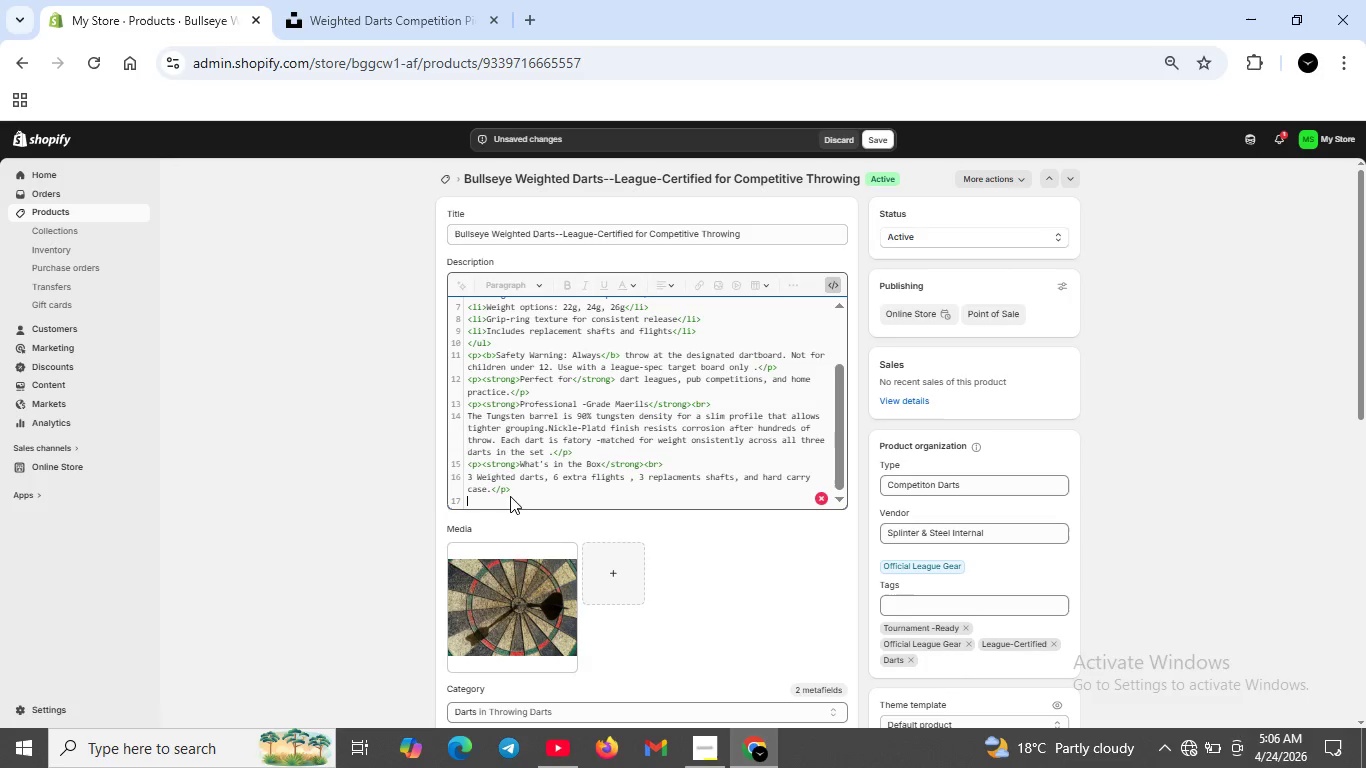 
wait(7.2)
 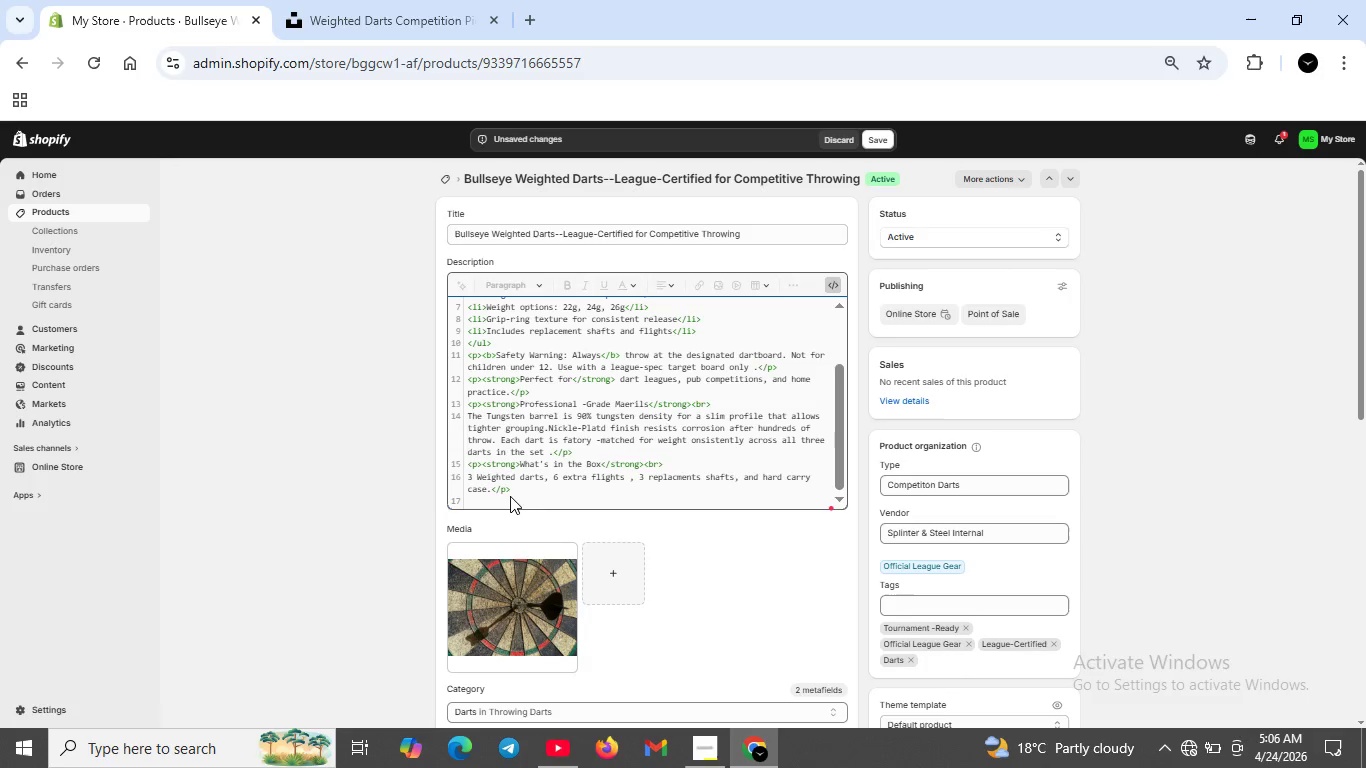 
left_click([874, 136])
 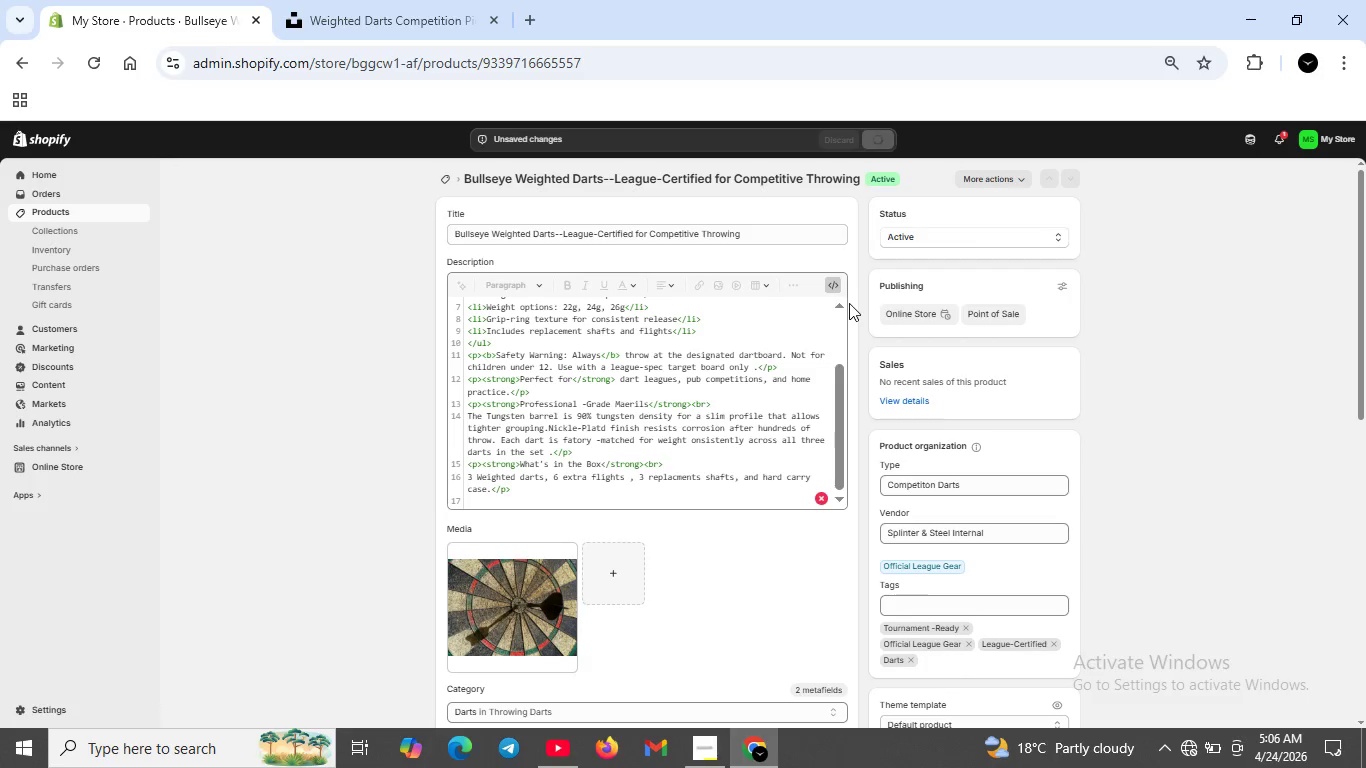 
wait(35.53)
 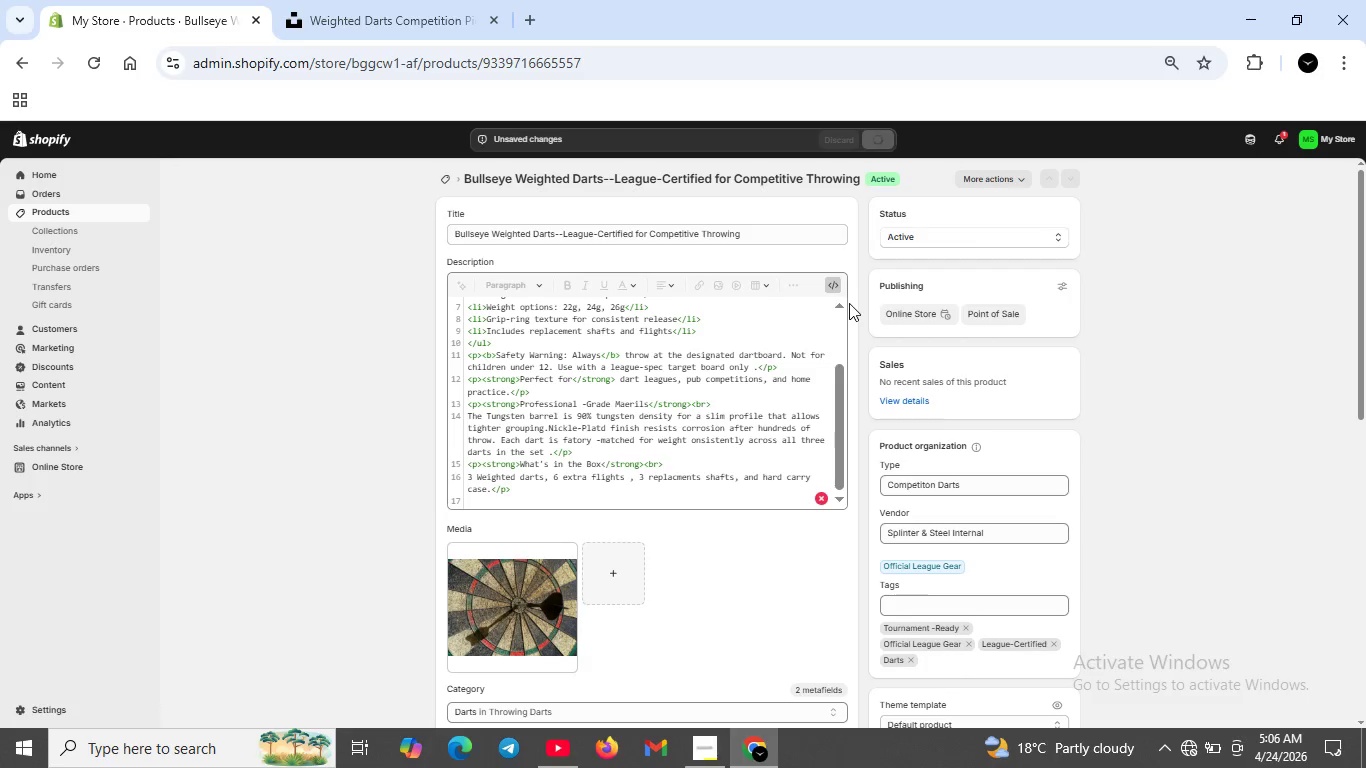 
left_click([447, 179])
 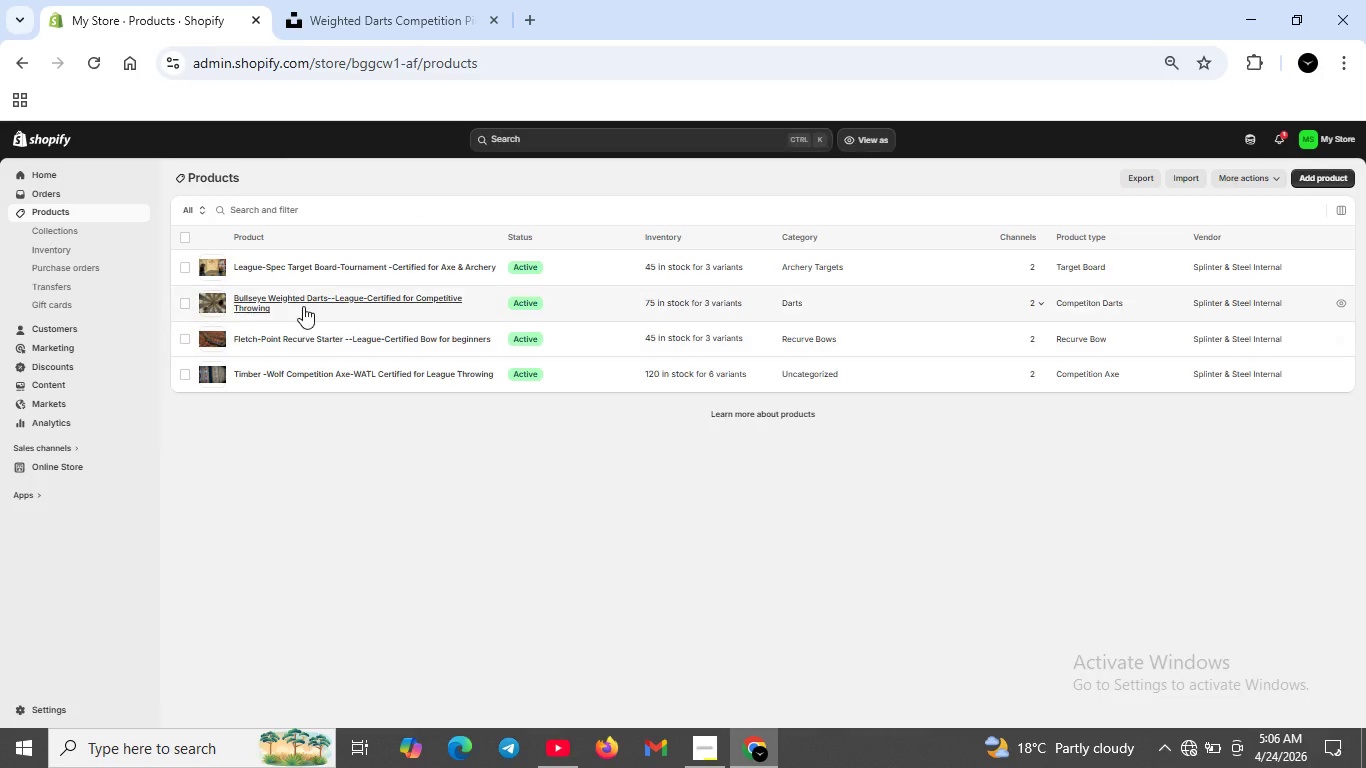 
wait(7.77)
 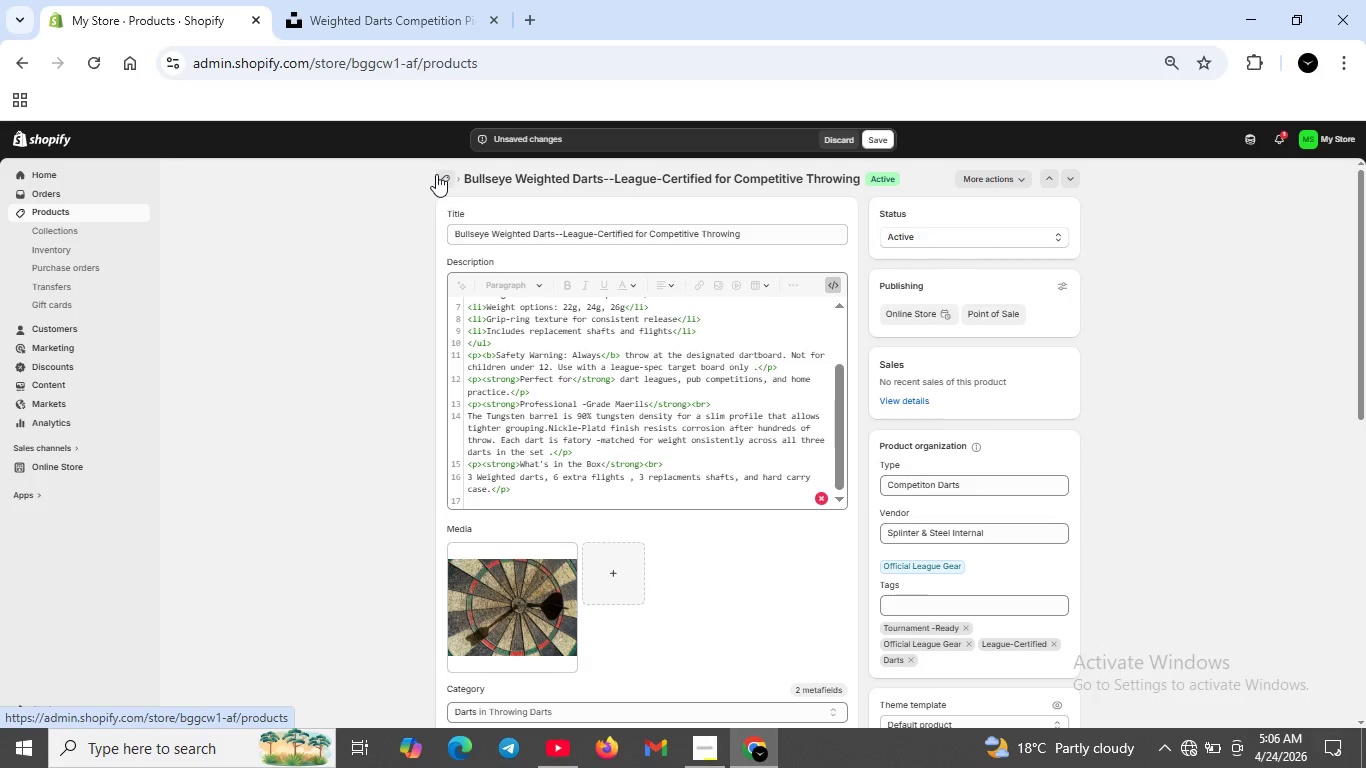 
double_click([304, 299])
 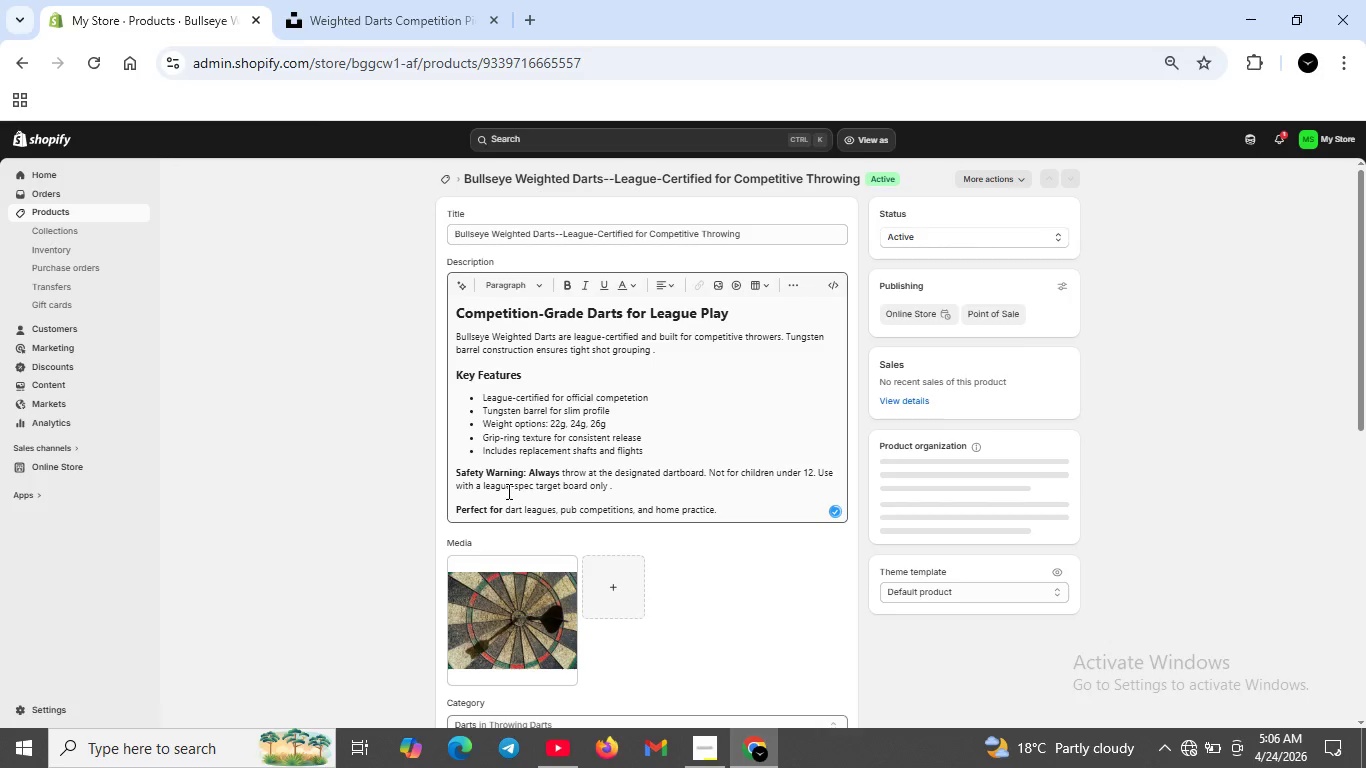 
wait(10.95)
 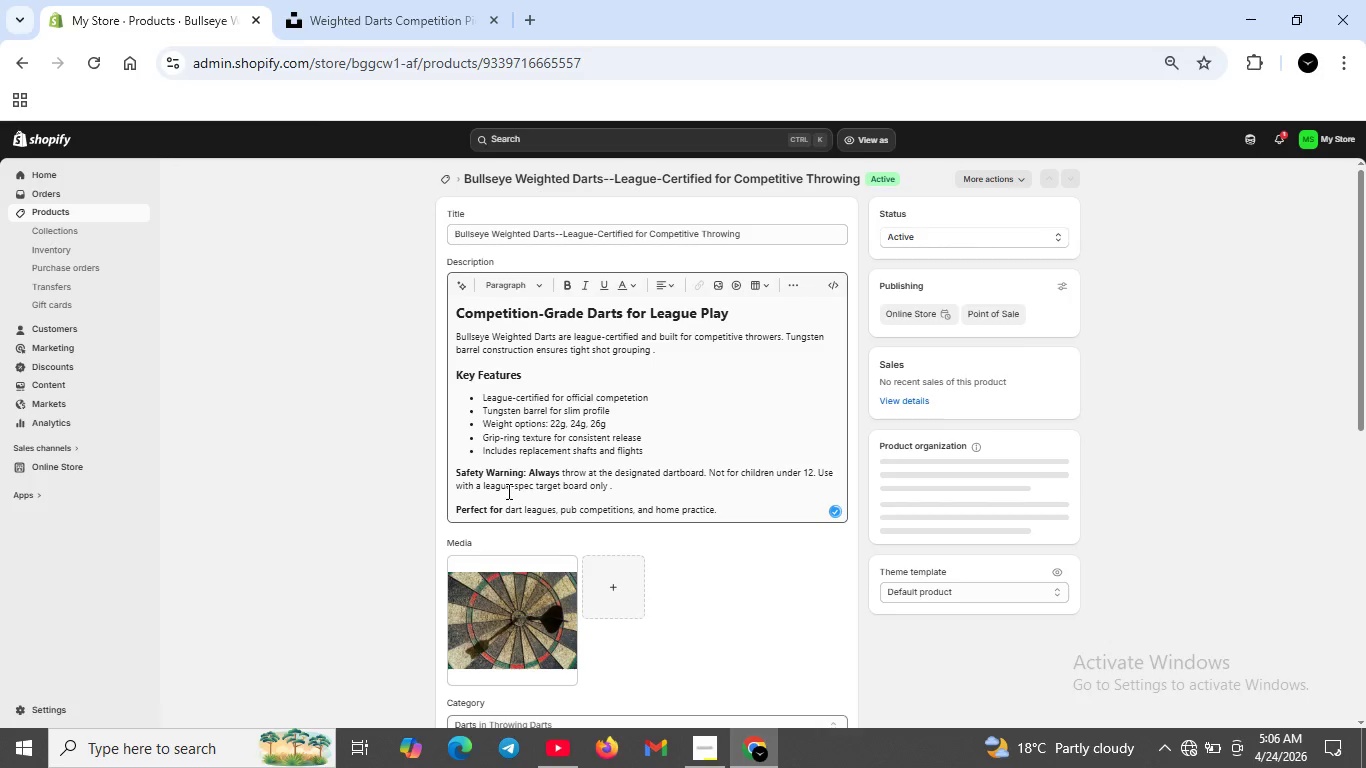 
left_click([696, 738])